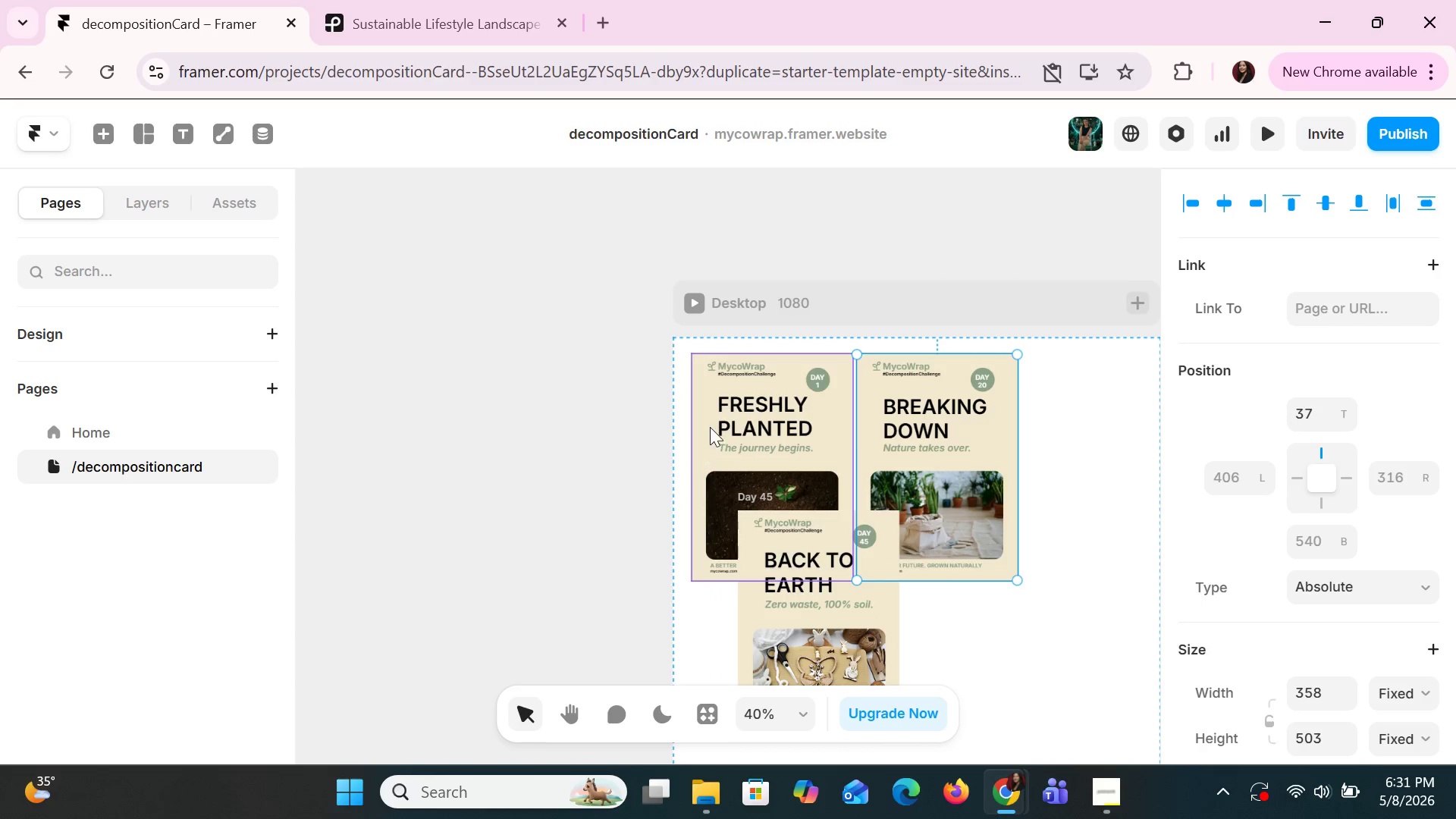 
left_click([695, 356])
 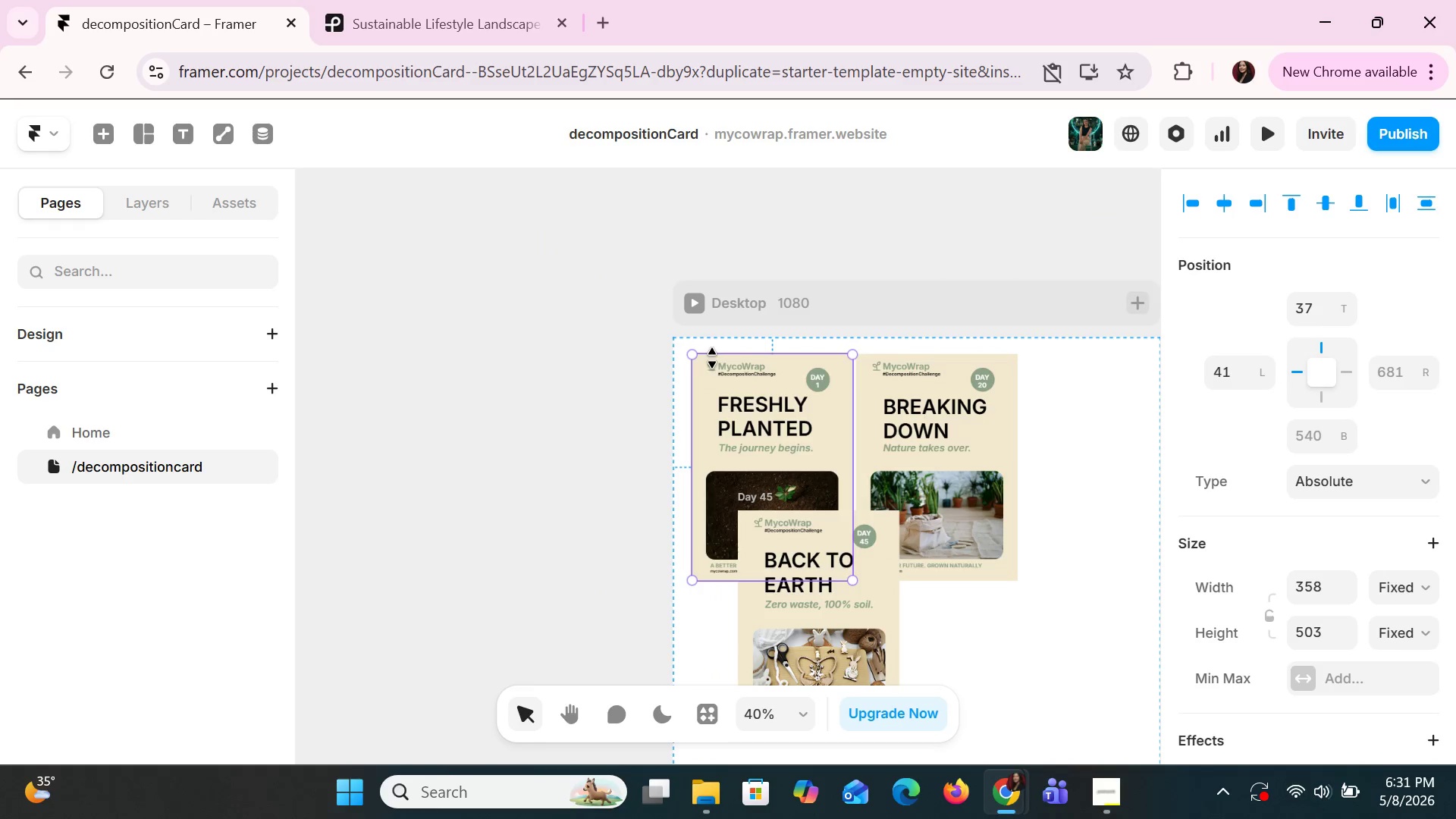 
left_click([712, 358])
 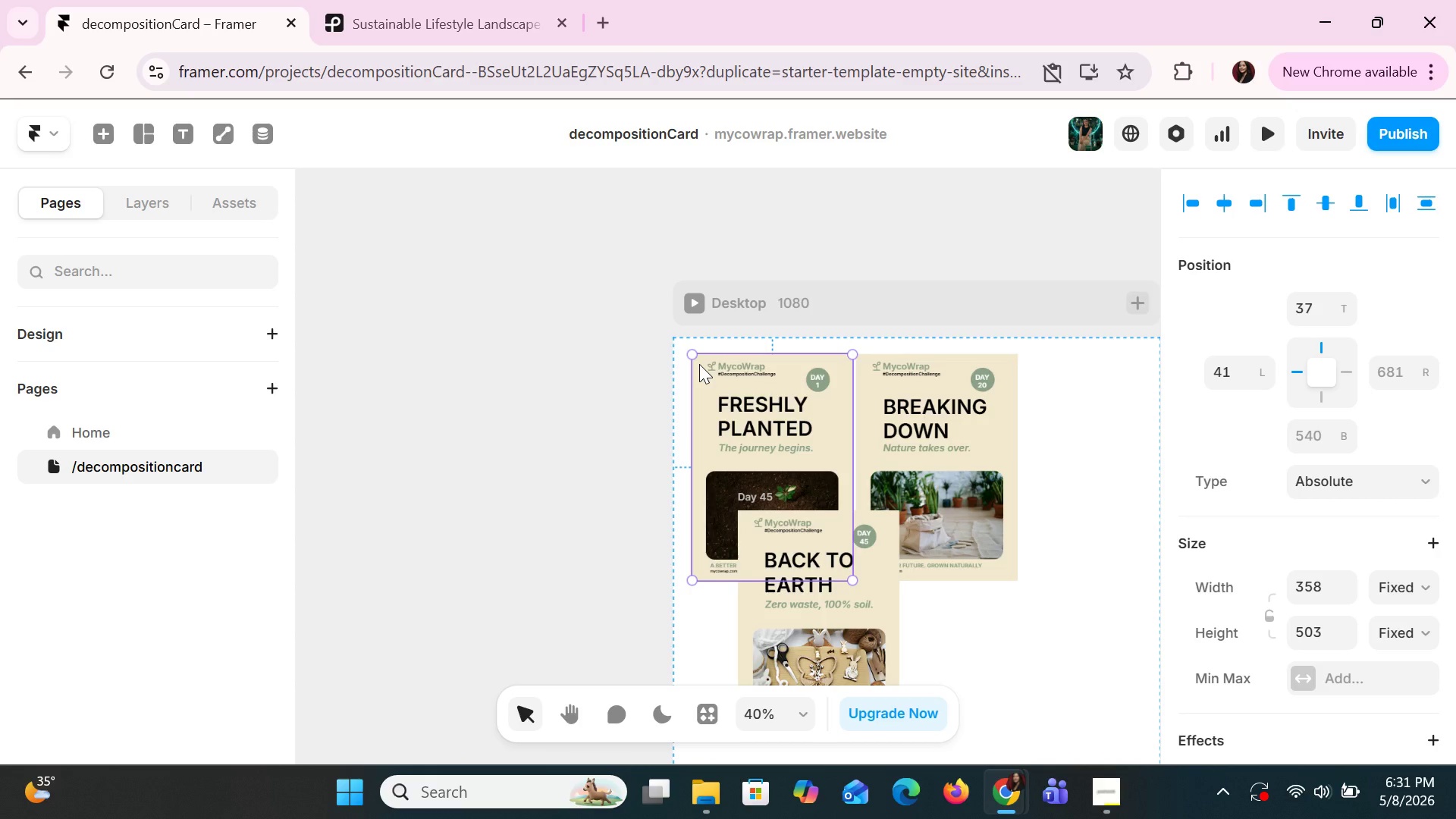 
left_click_drag(start_coordinate=[699, 364], to_coordinate=[691, 362])
 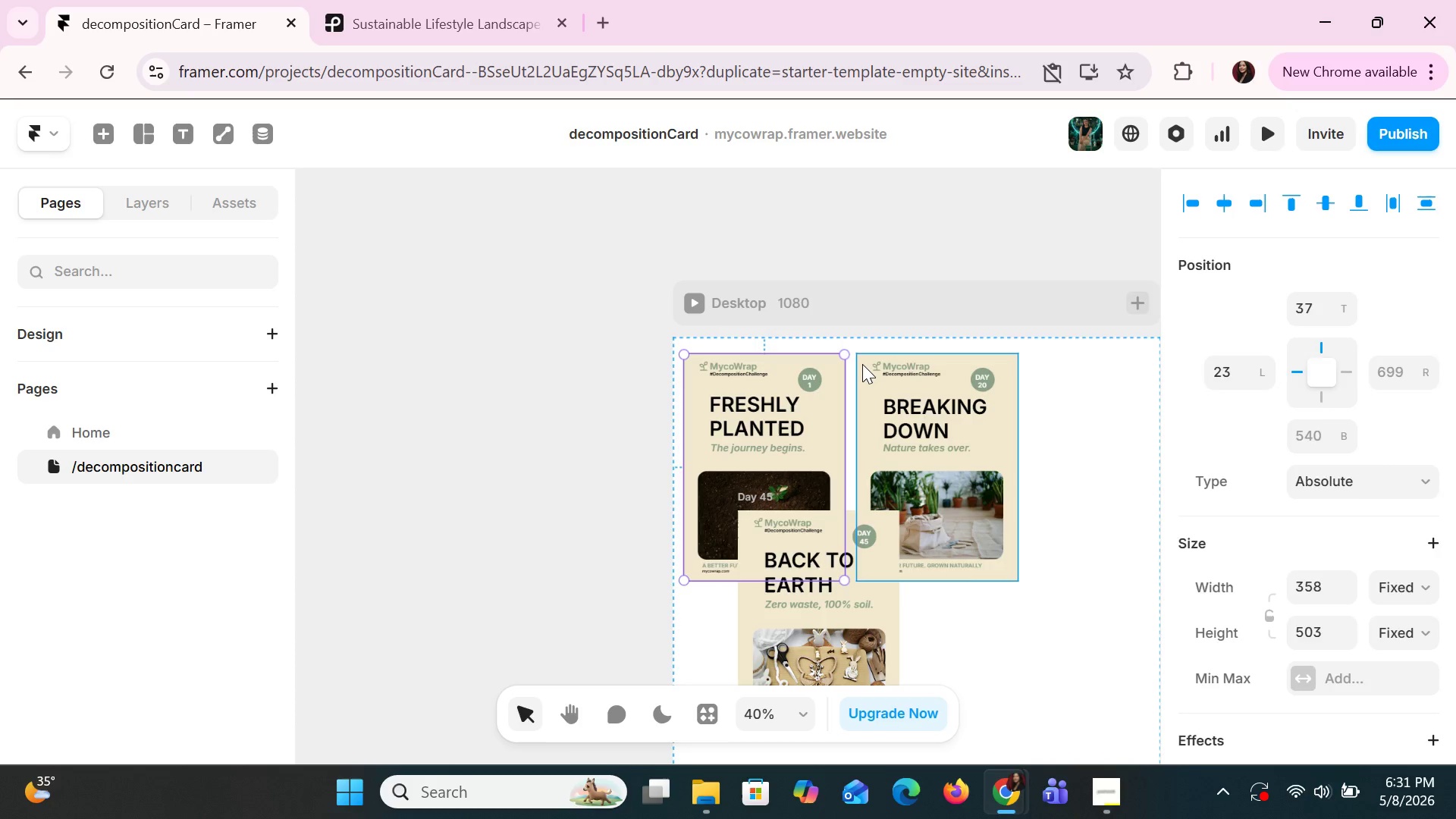 
left_click_drag(start_coordinate=[862, 364], to_coordinate=[855, 363])
 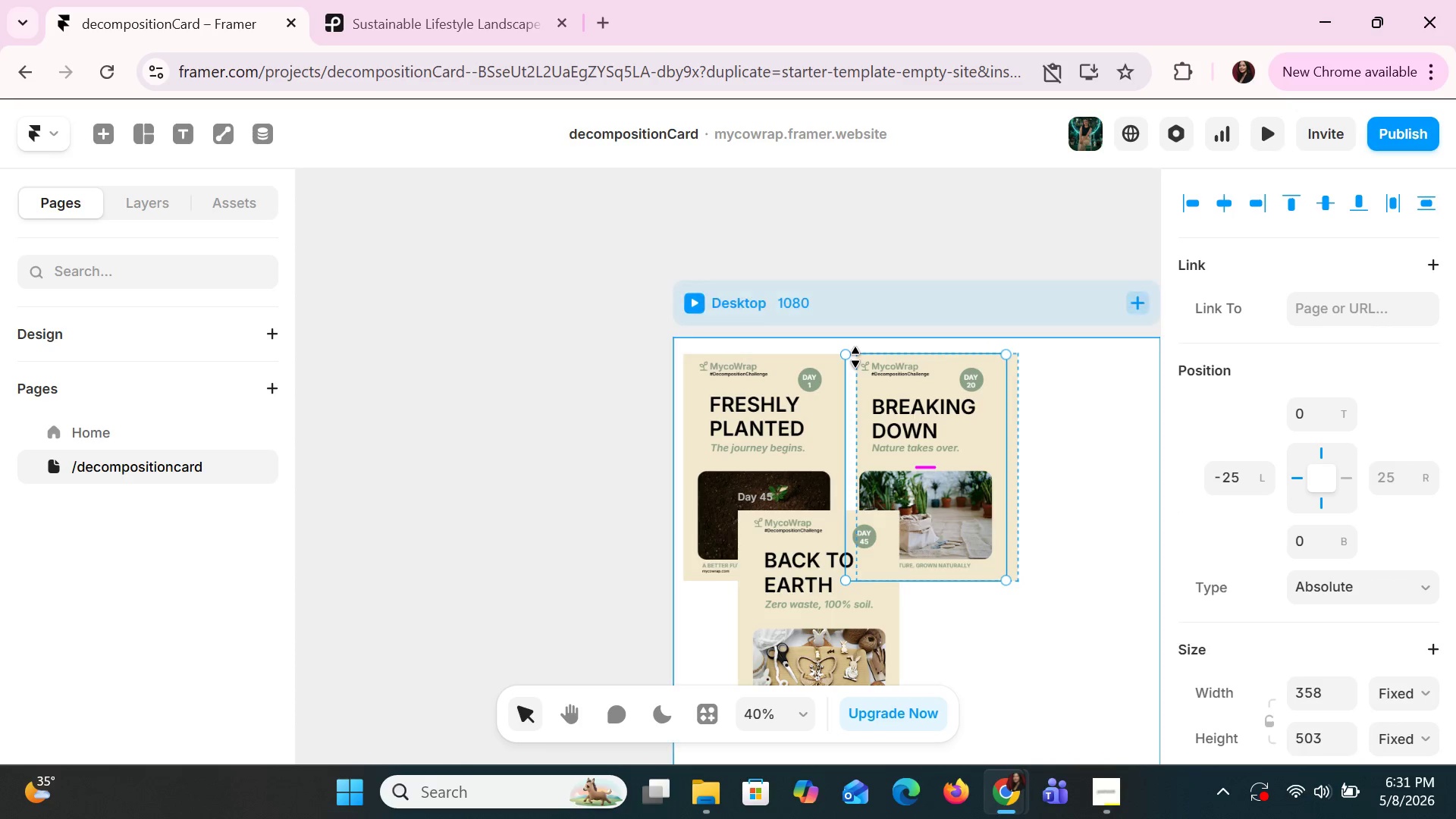 
key(Control+Z)
 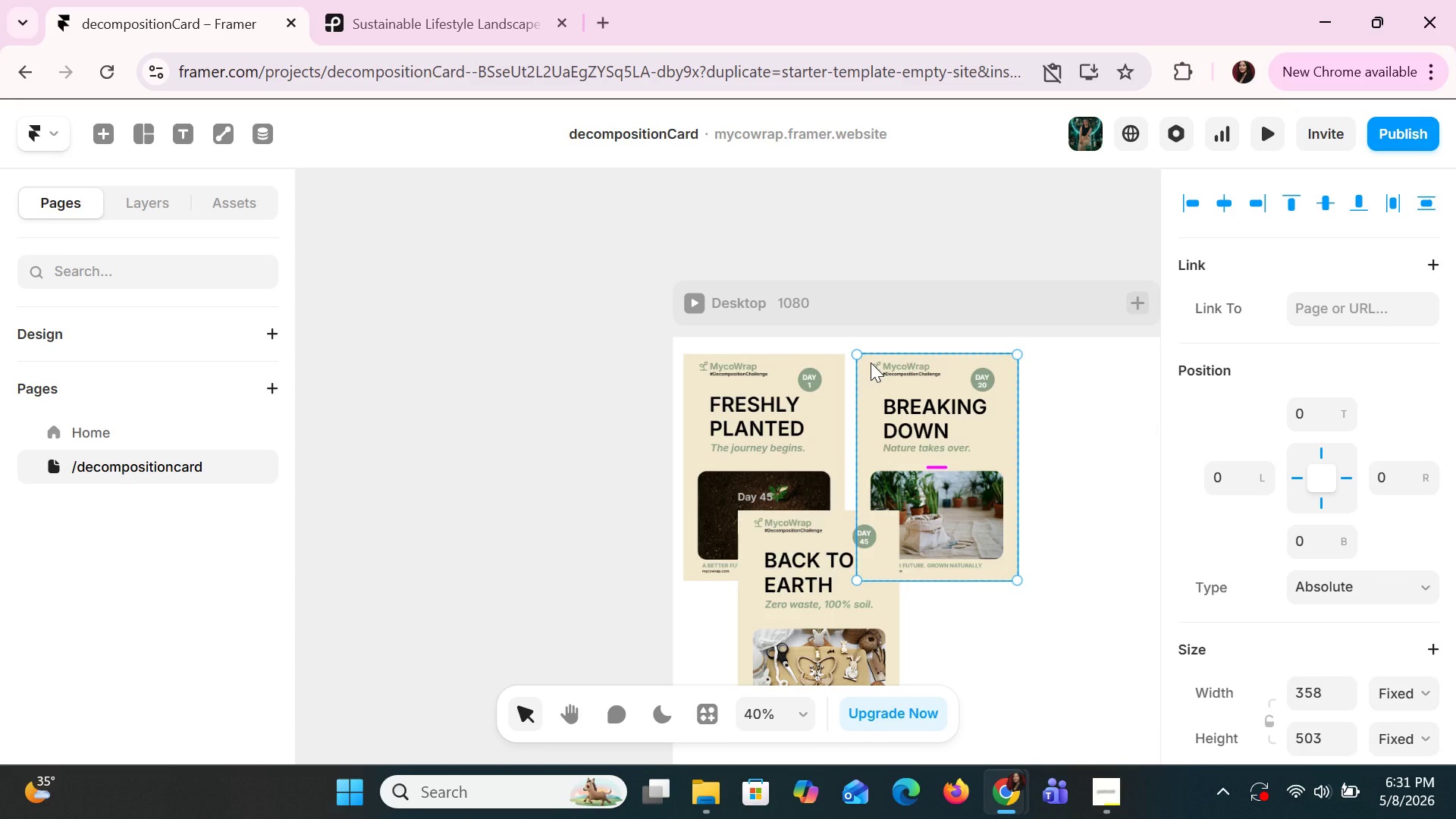 
left_click_drag(start_coordinate=[871, 362], to_coordinate=[863, 362])
 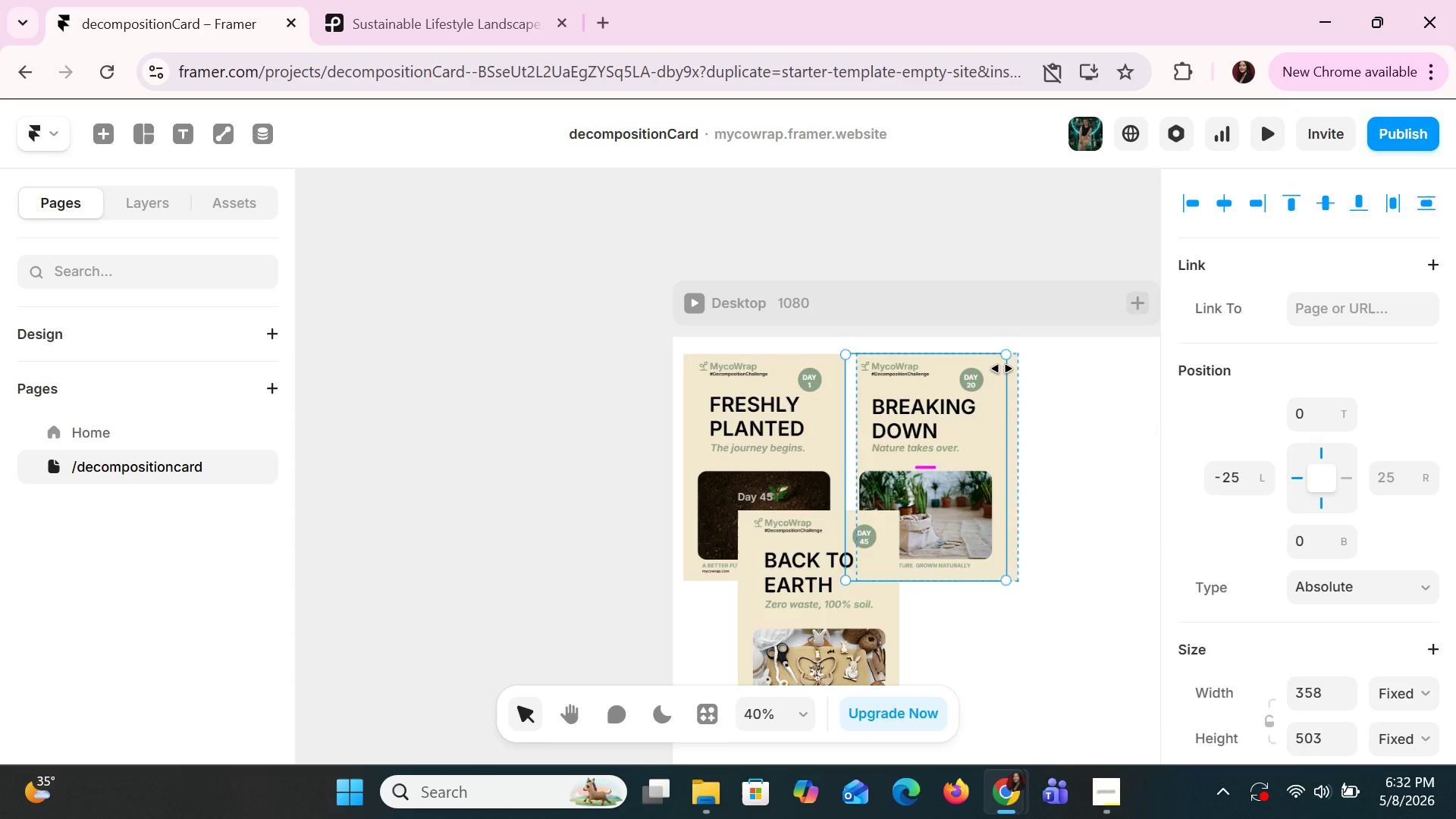 
key(Control+Z)
 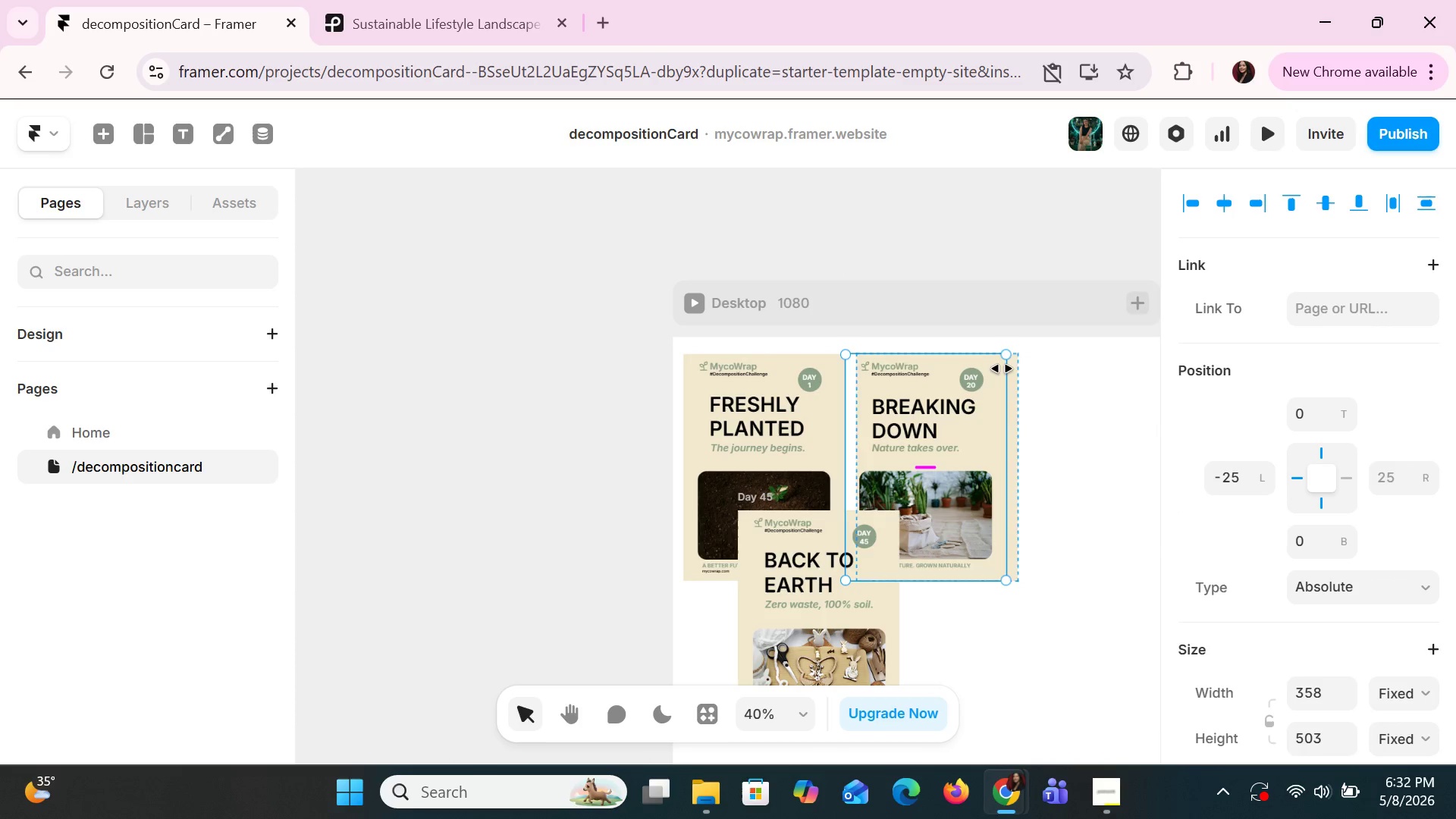 
key(Control+Z)
 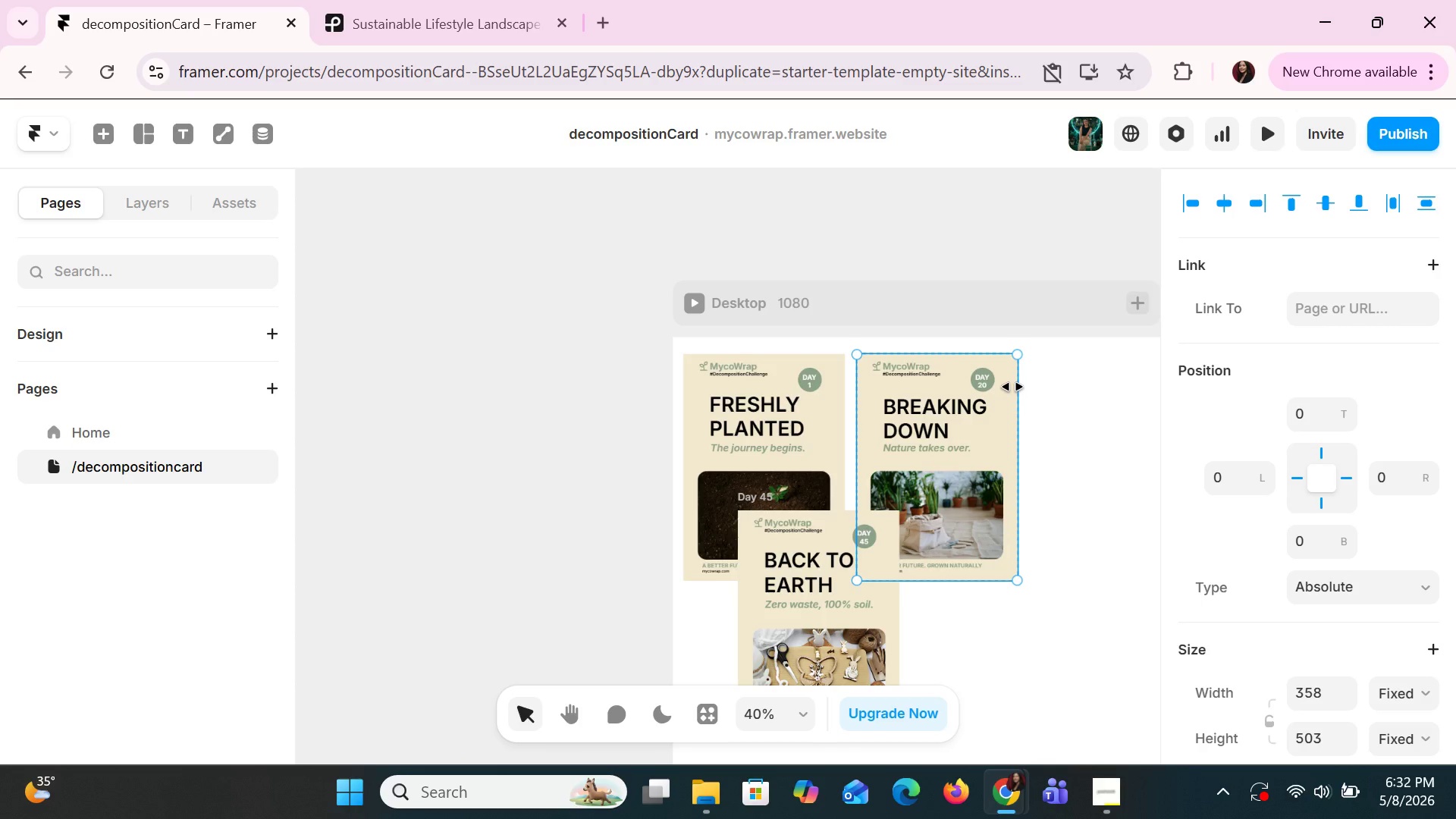 
left_click([1012, 387])
 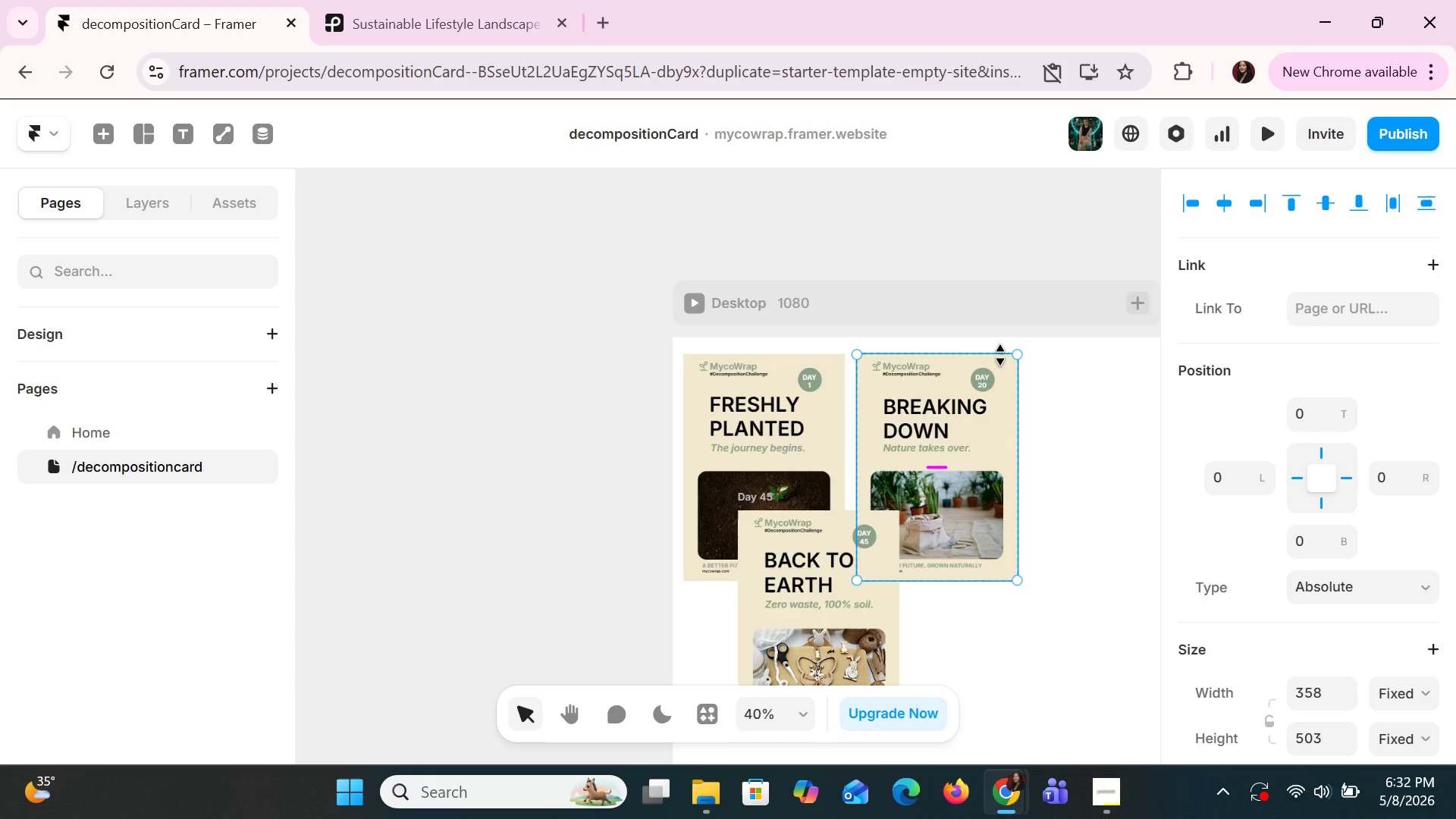 
left_click([1000, 355])
 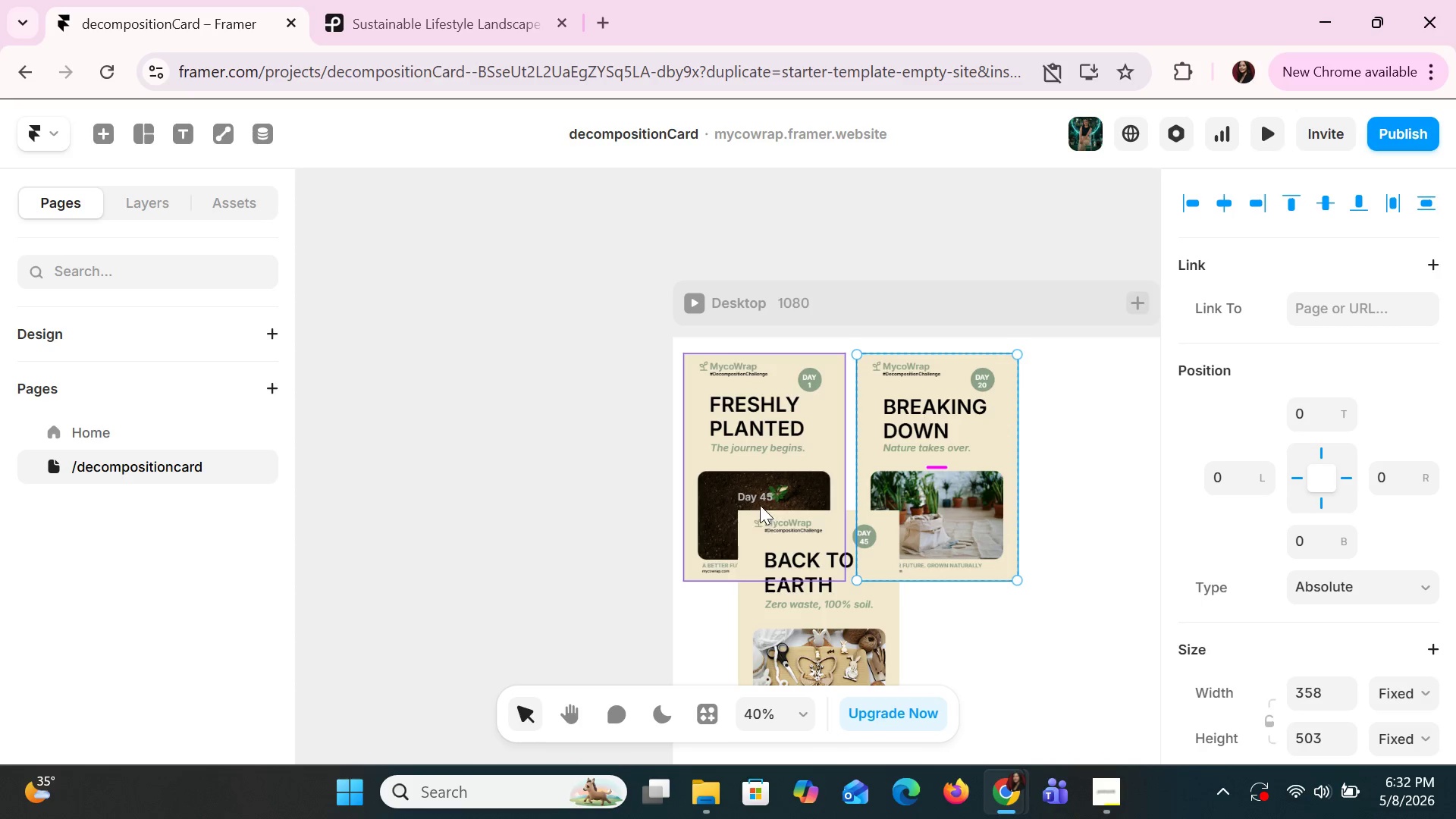 
hold_key(key=ControlLeft, duration=0.89)
scroll: coordinate [1051, 465], scroll_direction: down, amount: 3.0
 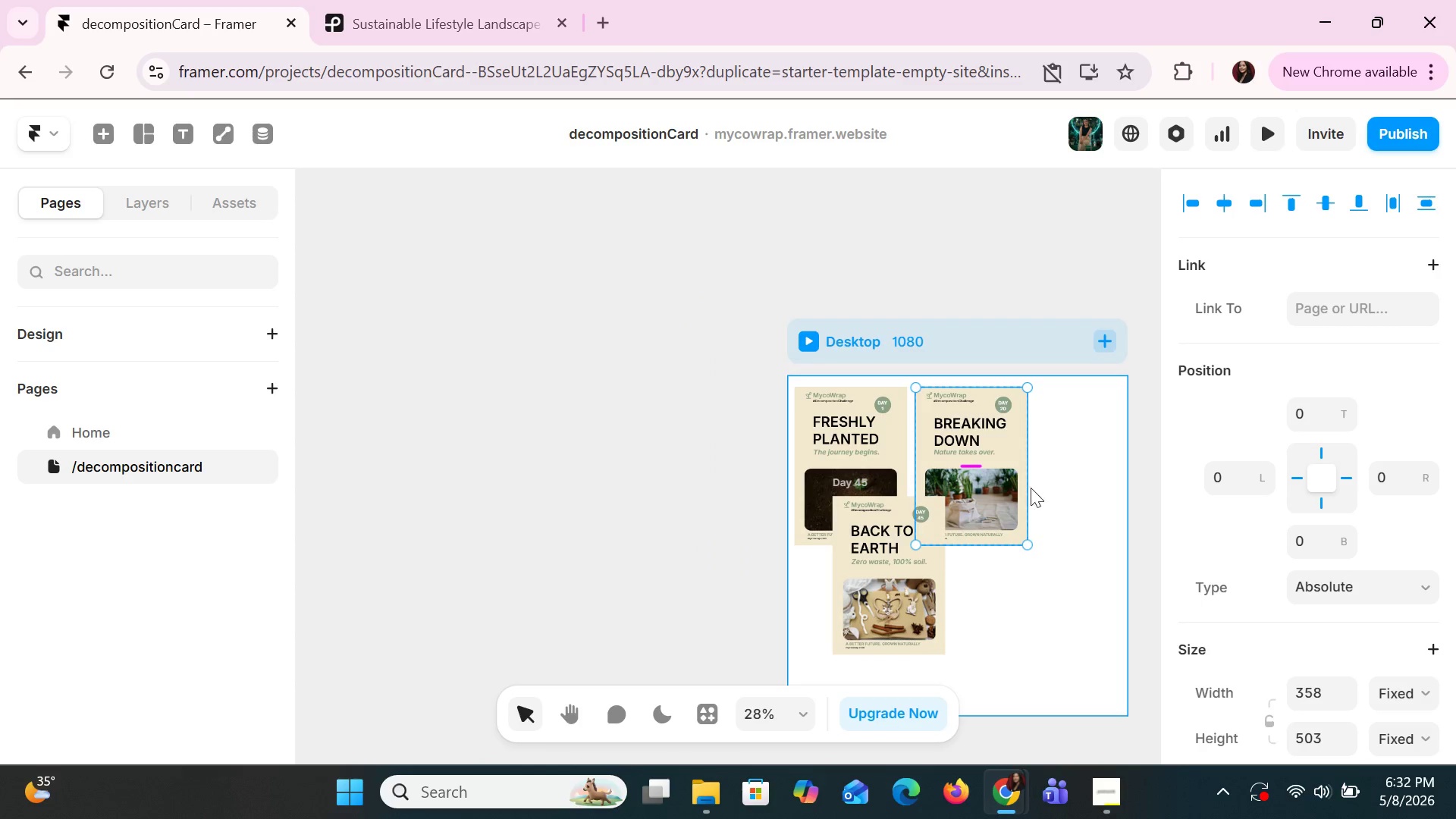 
hold_key(key=ControlLeft, duration=2.89)
left_click_drag(start_coordinate=[990, 396], to_coordinate=[983, 397])
 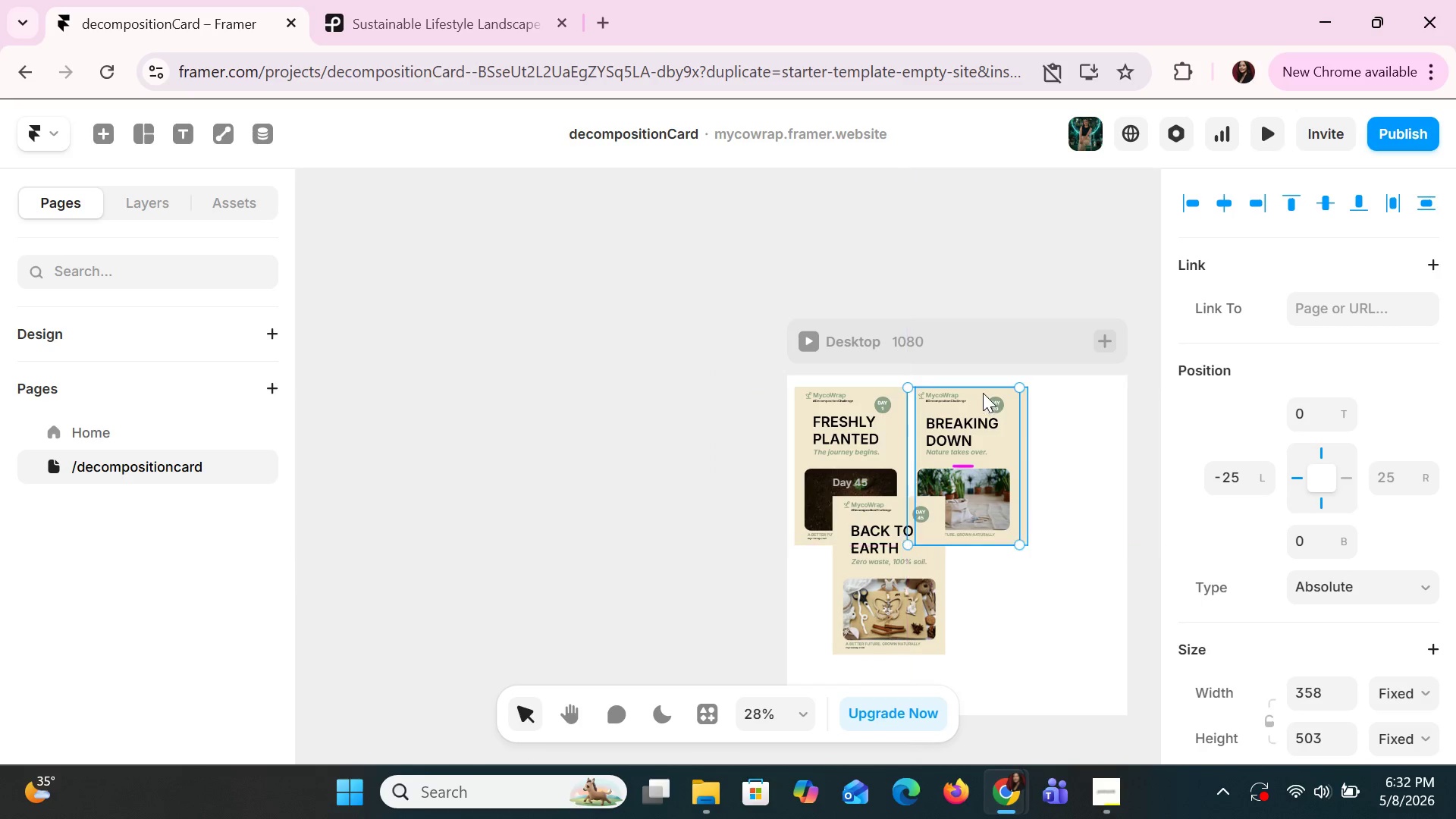 
hold_key(key=ControlLeft, duration=1.0)
scroll: coordinate [987, 397], scroll_direction: up, amount: 5.0
 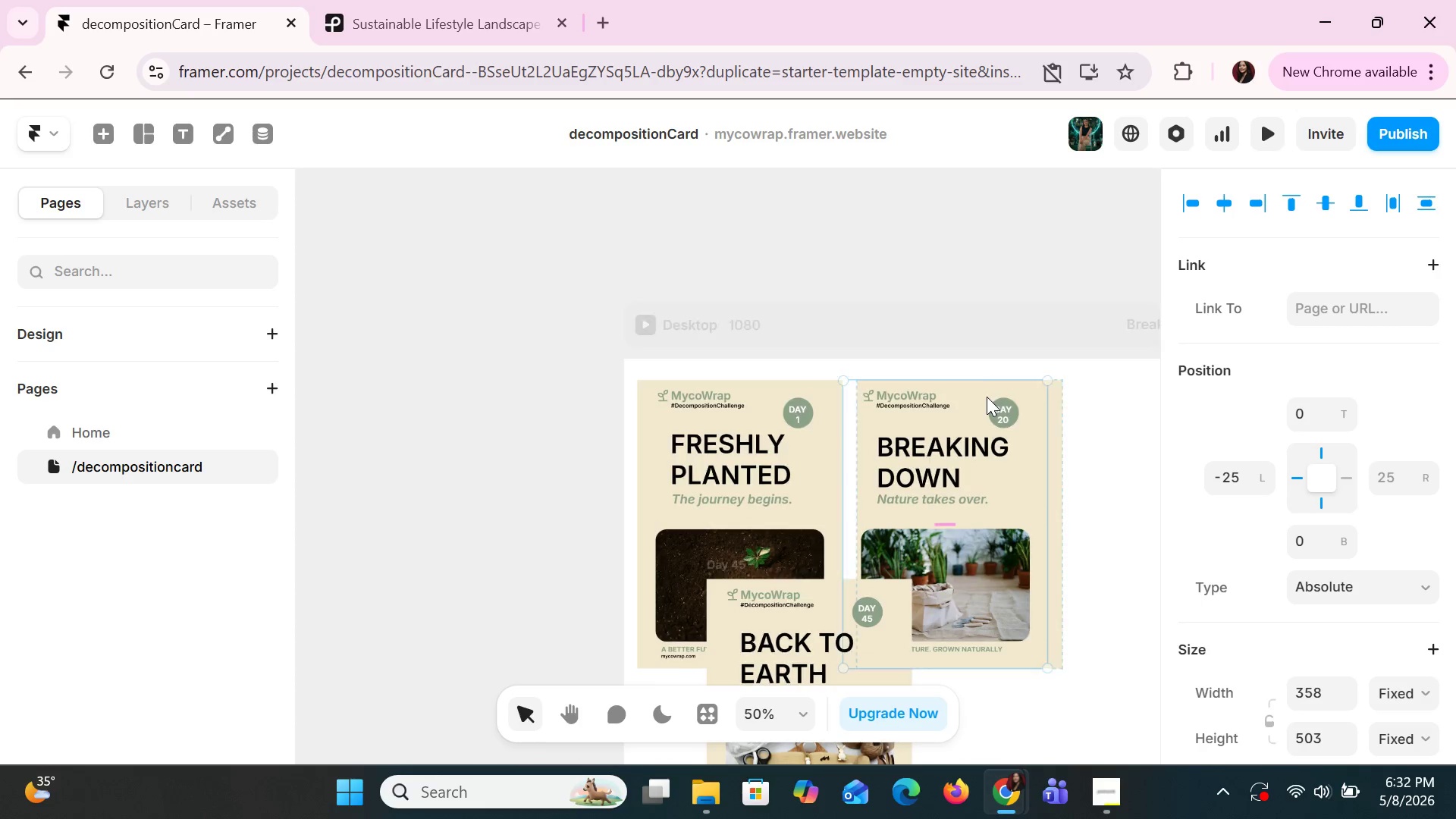 
key(Control+Z)
 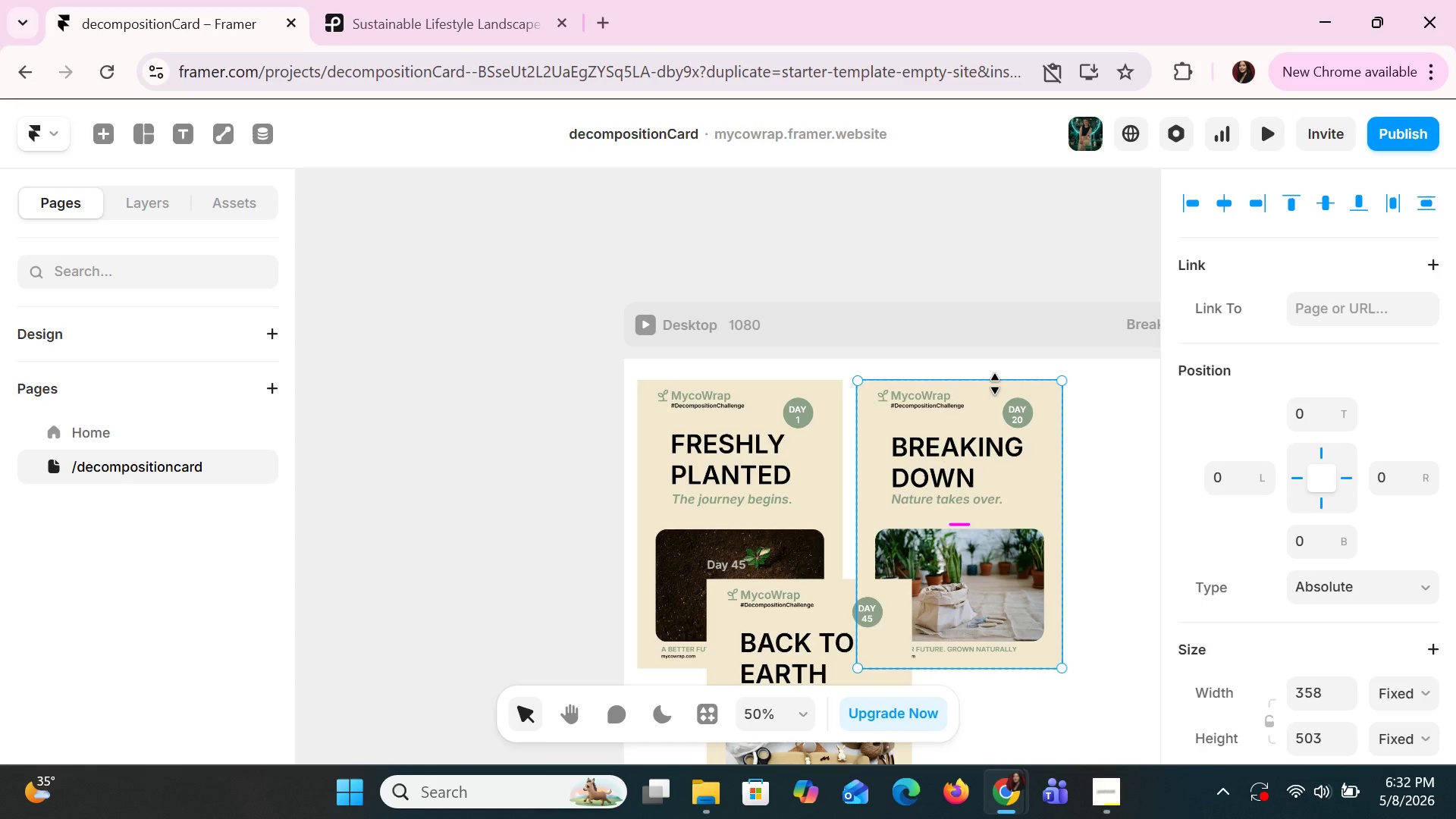 
left_click([993, 384])
 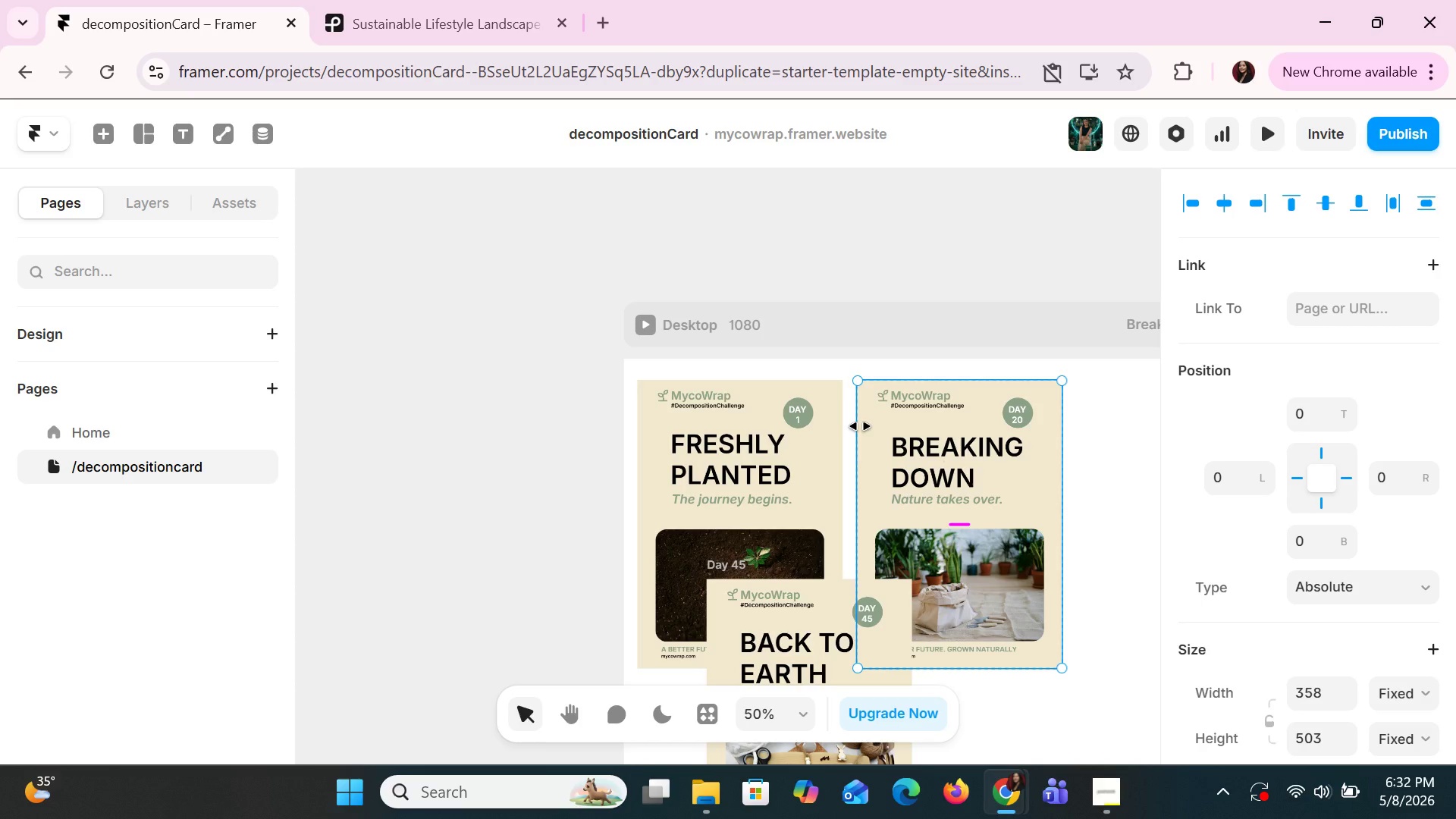 
left_click_drag(start_coordinate=[860, 426], to_coordinate=[846, 425])
 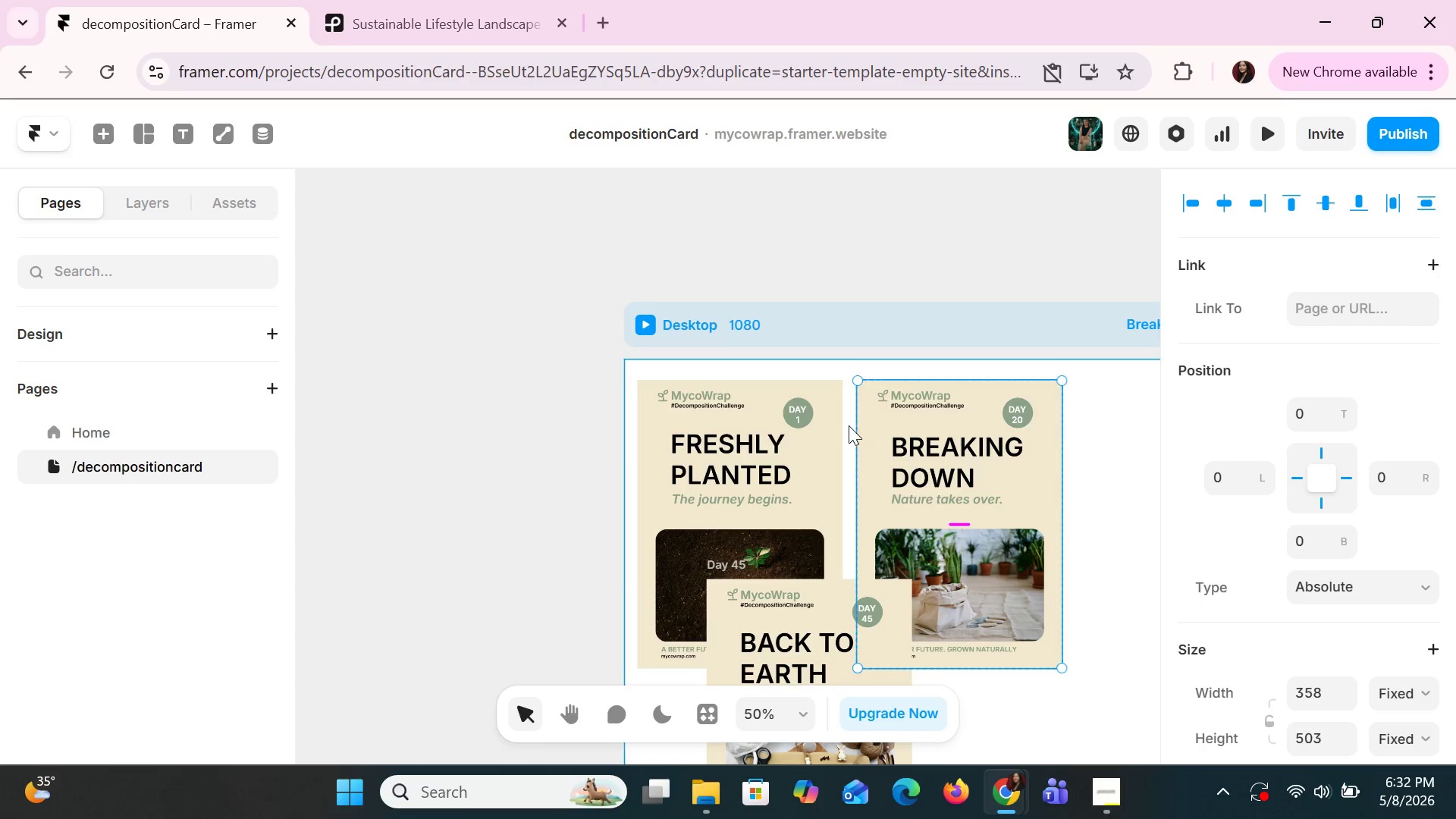 
key(Control+Z)
 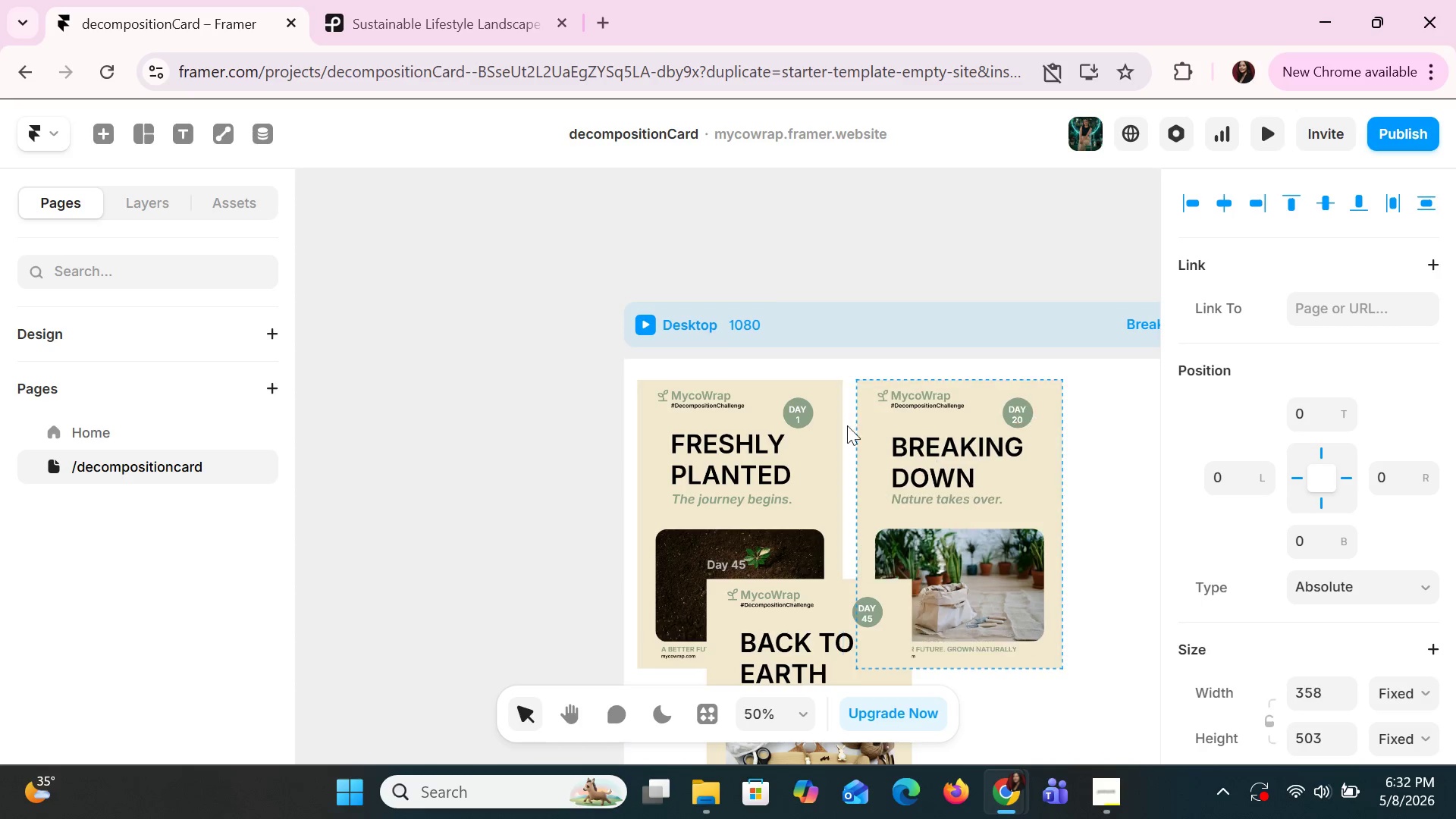 
key(Control+Z)
 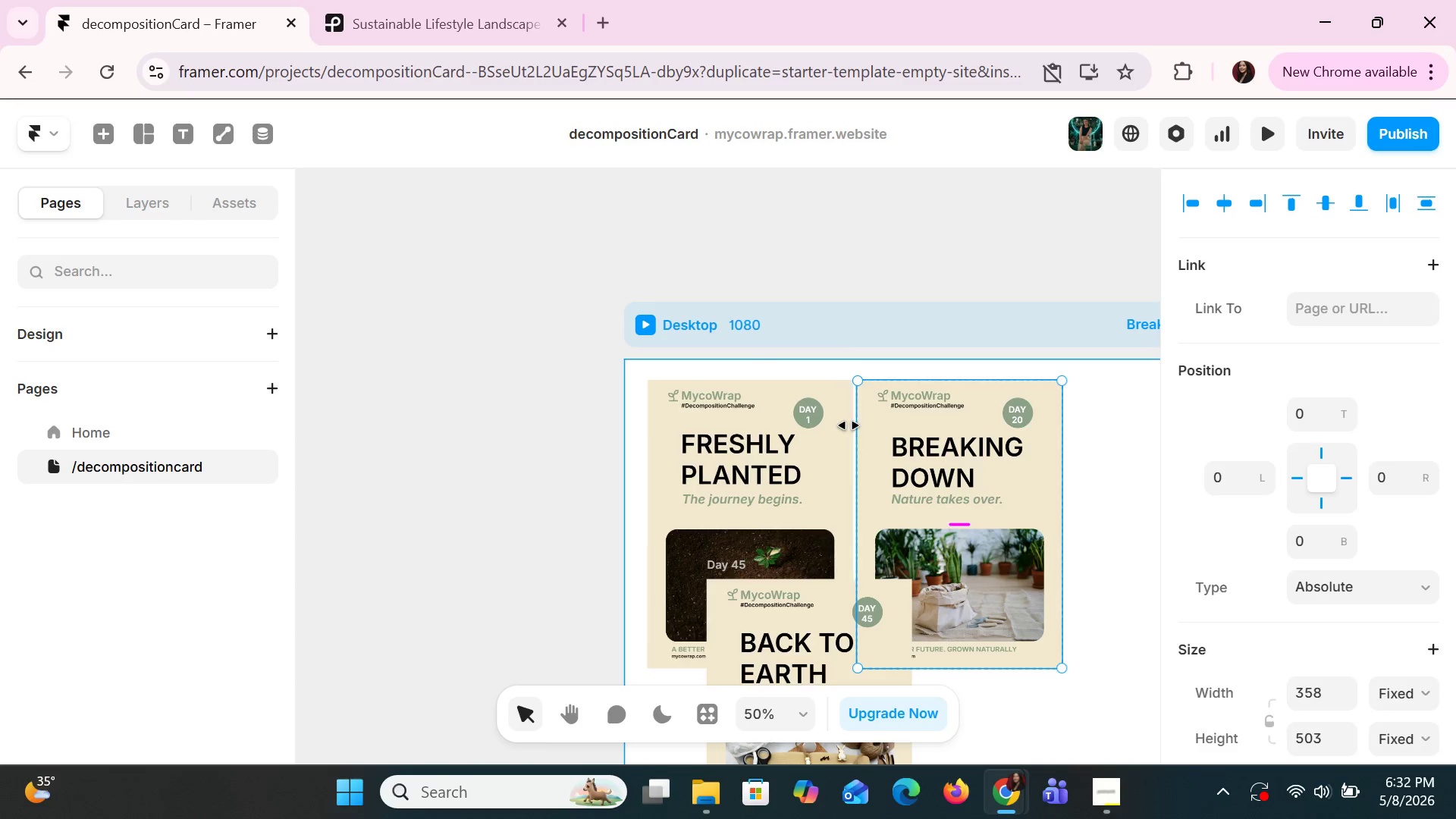 
key(Control+Z)
 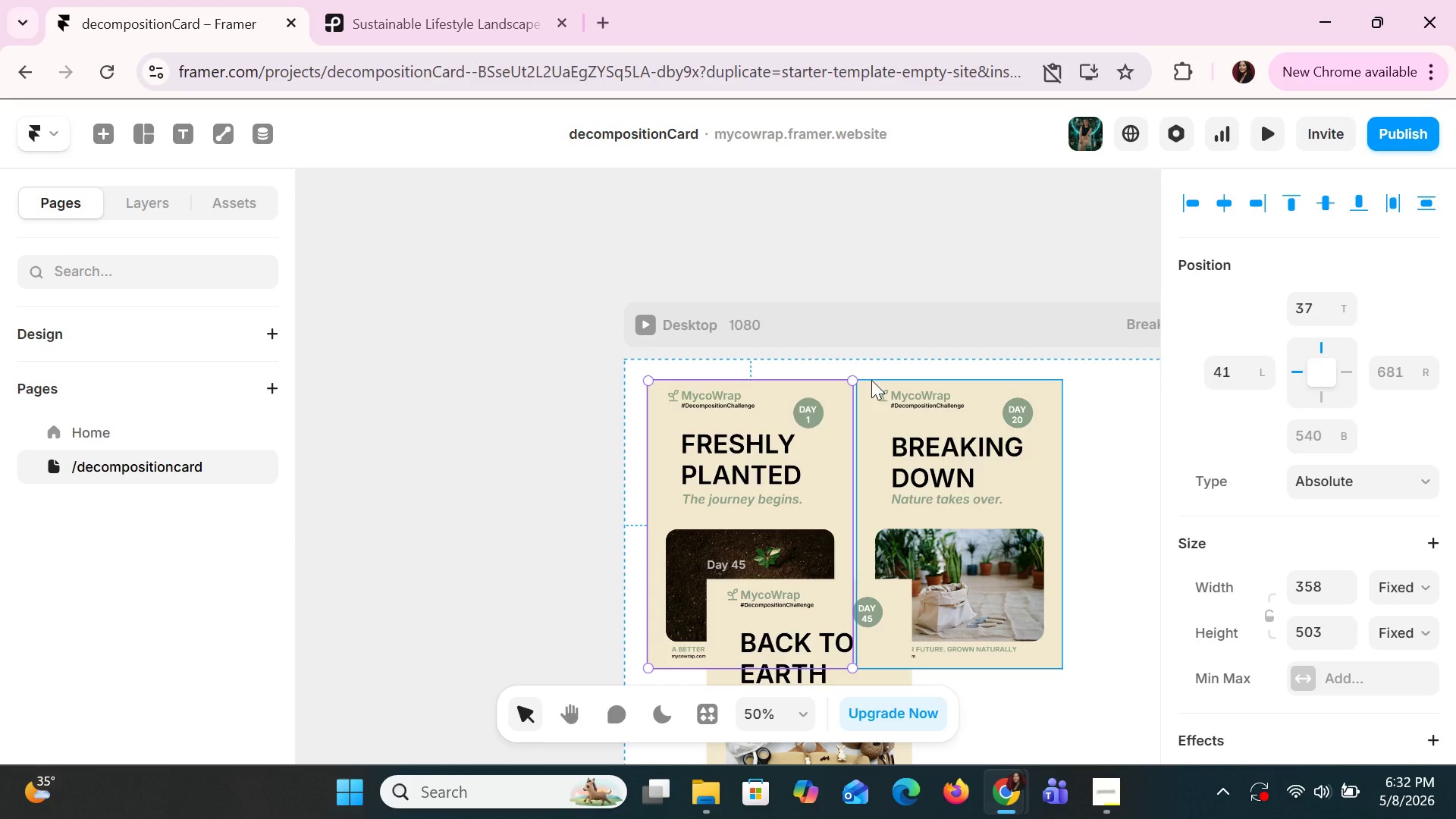 
double_click([871, 380])
 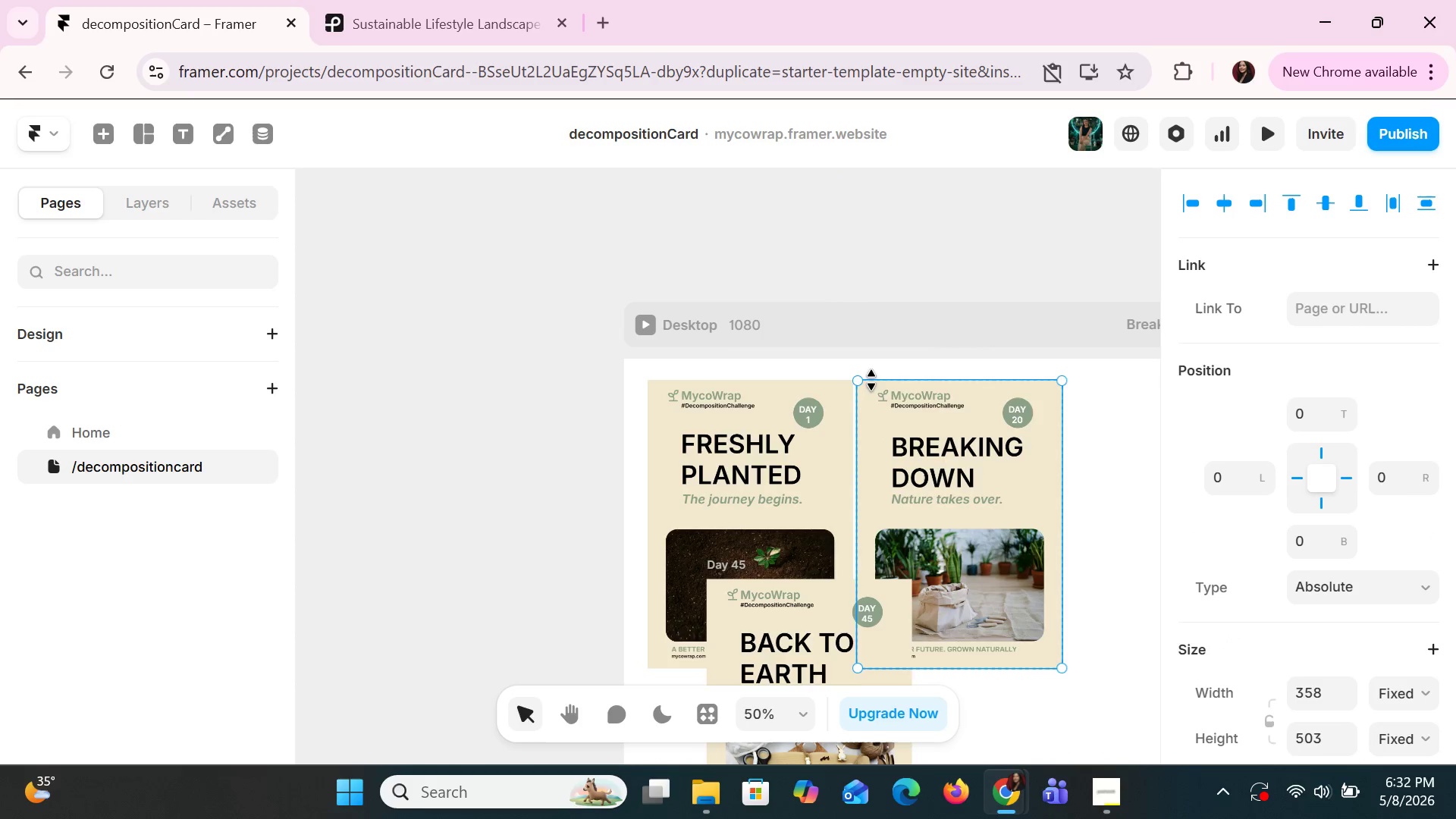 
triple_click([871, 380])
 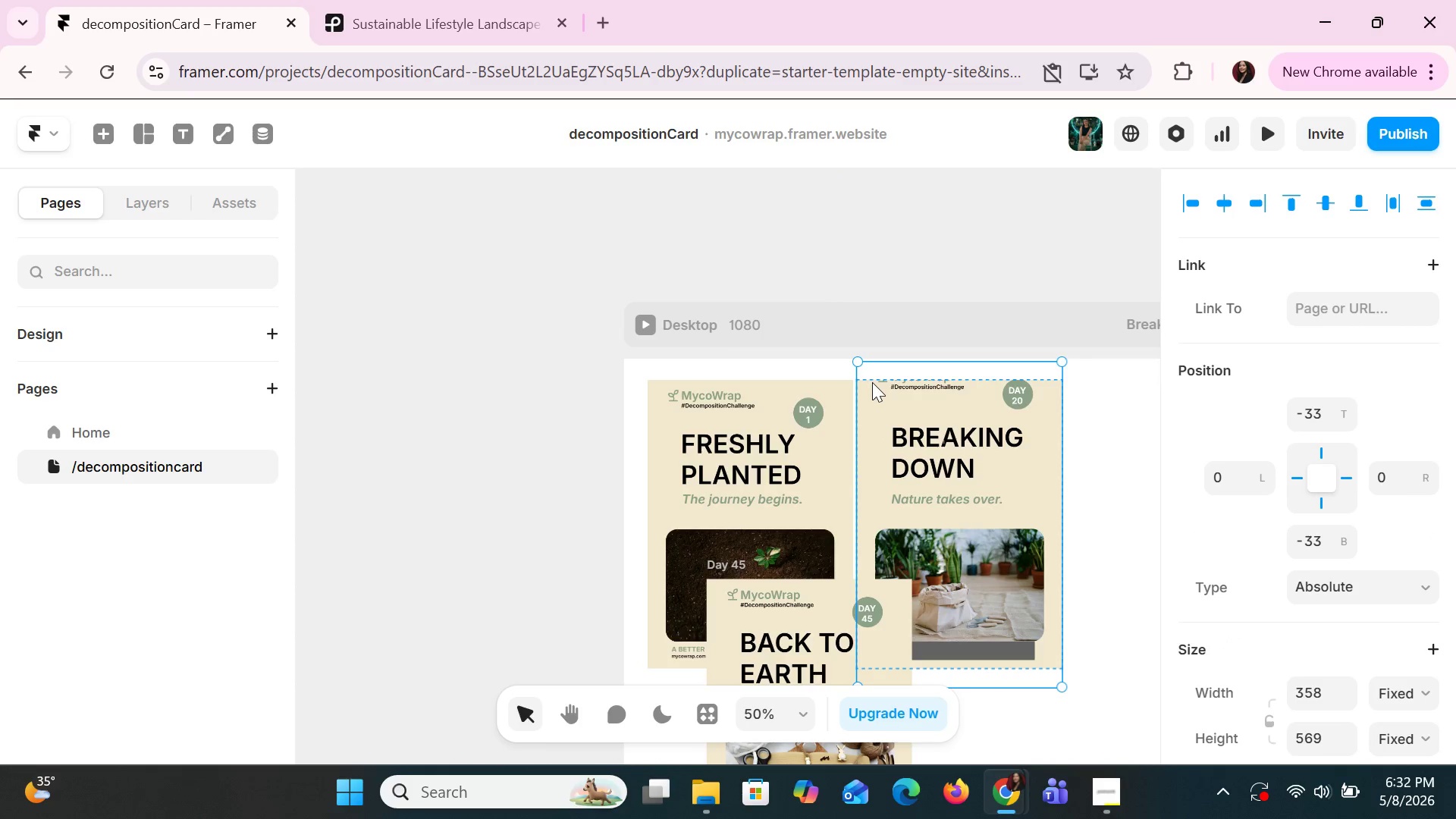 
double_click([872, 382])
 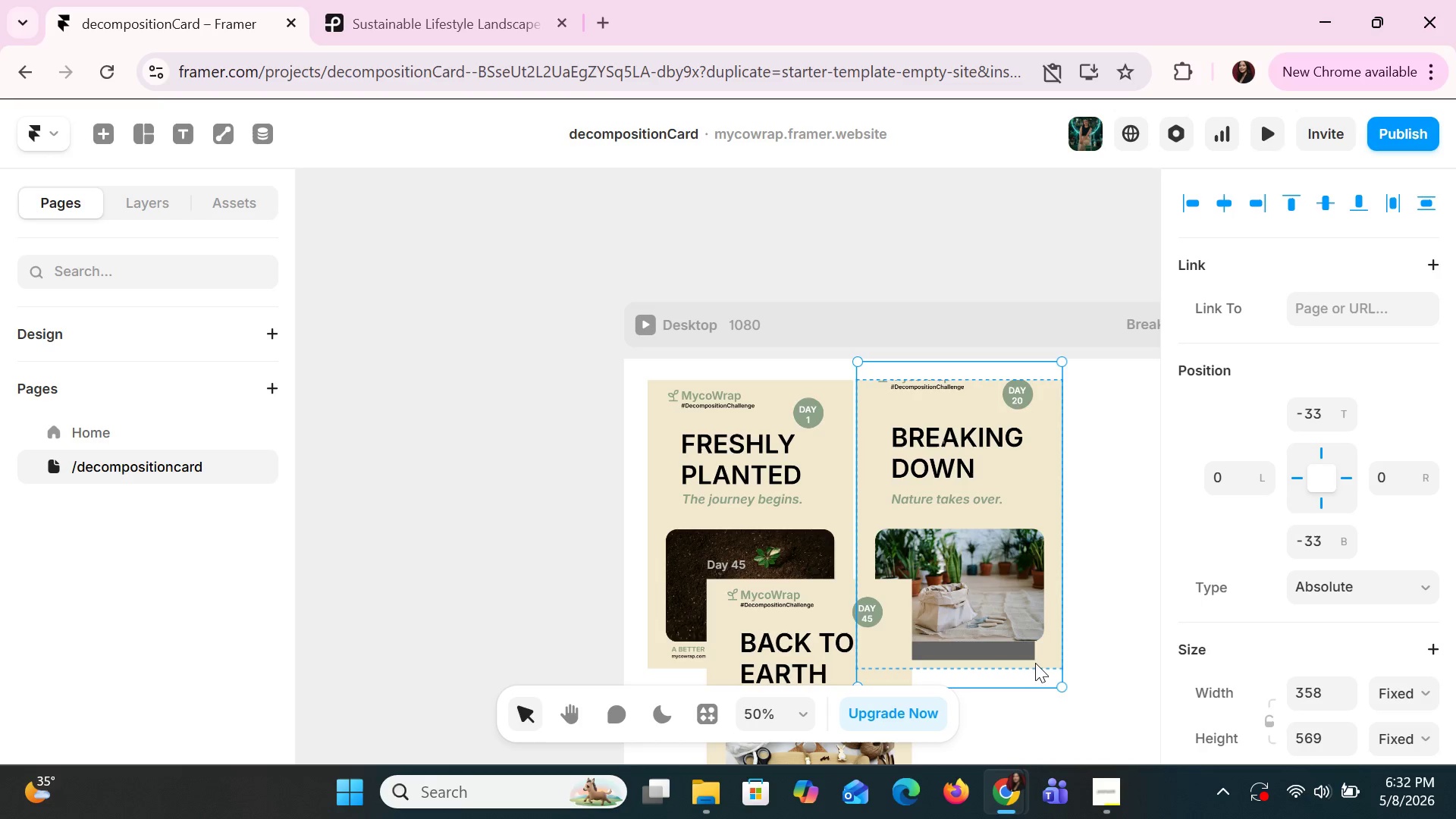 
double_click([1035, 663])
 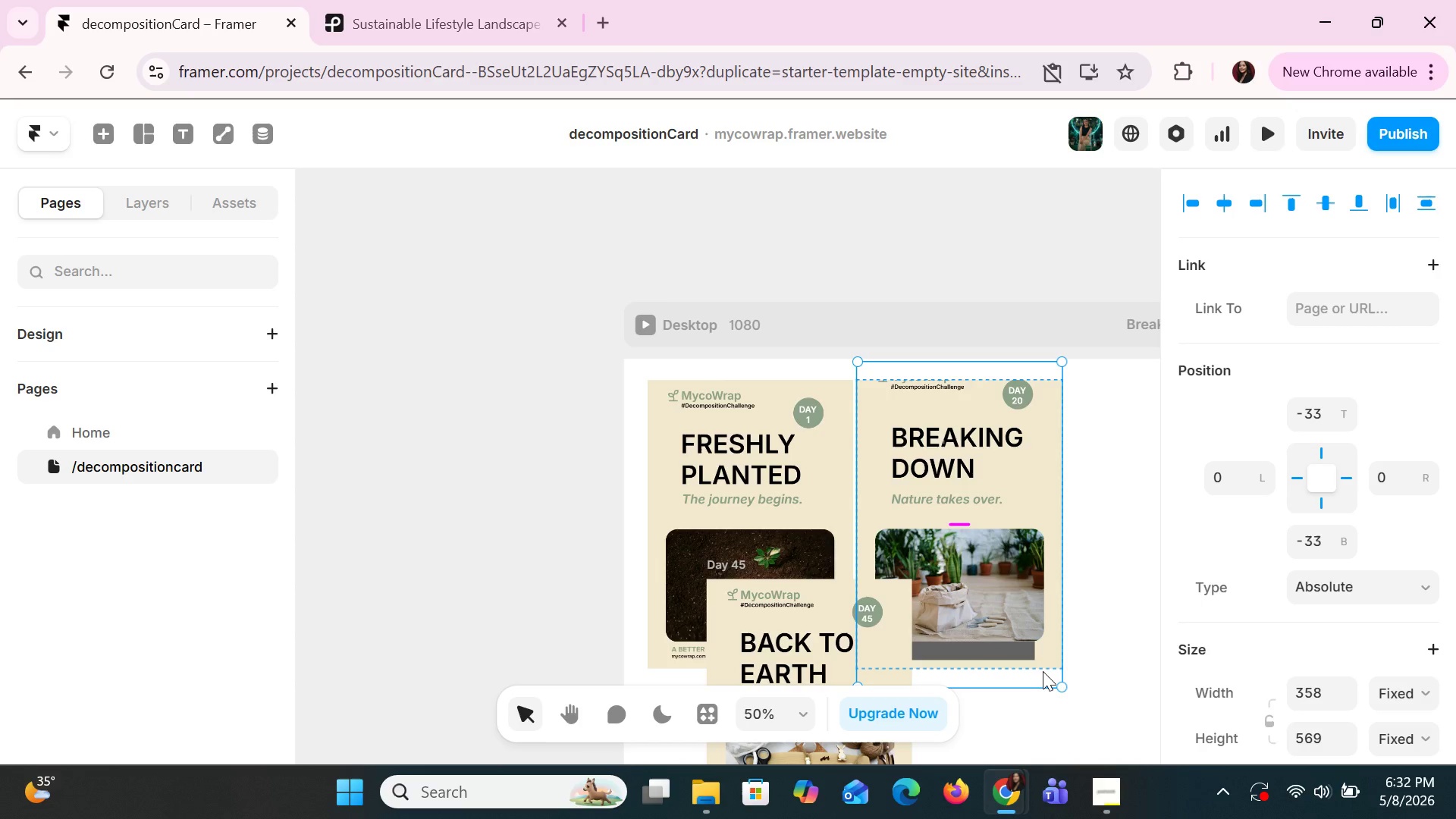 
key(Control+Z)
 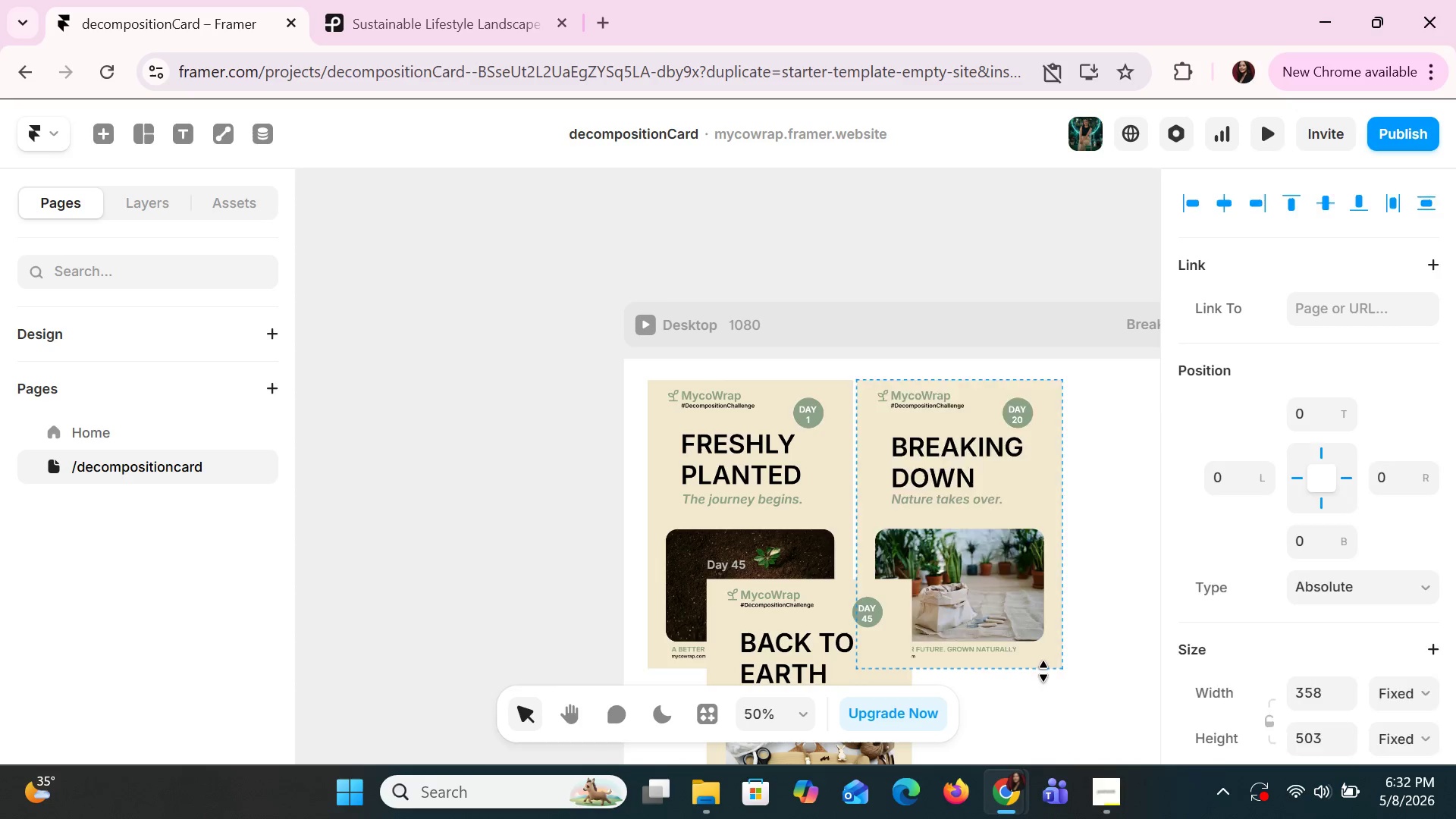 
key(Control+Z)
 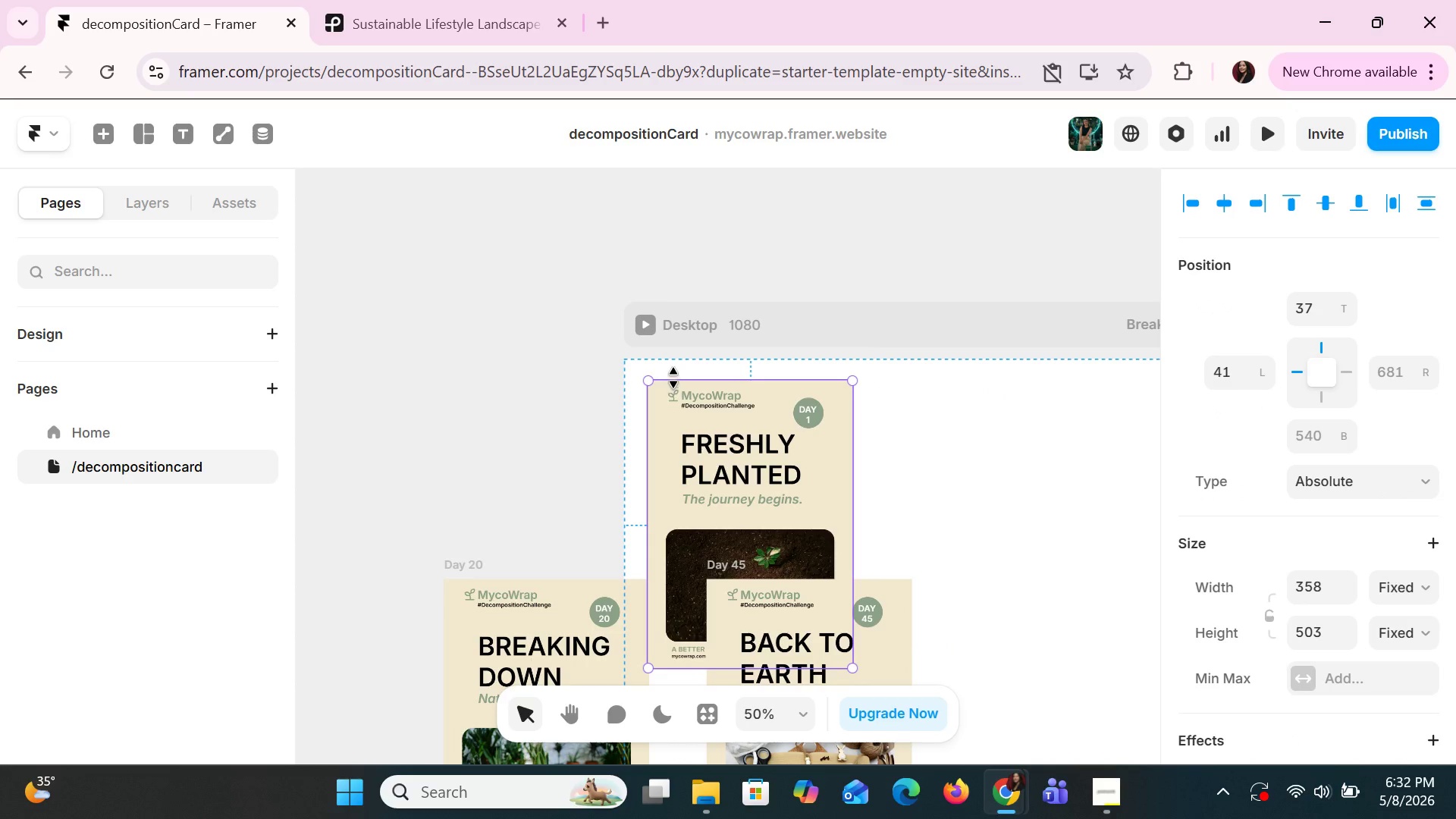 
wait(5.64)
 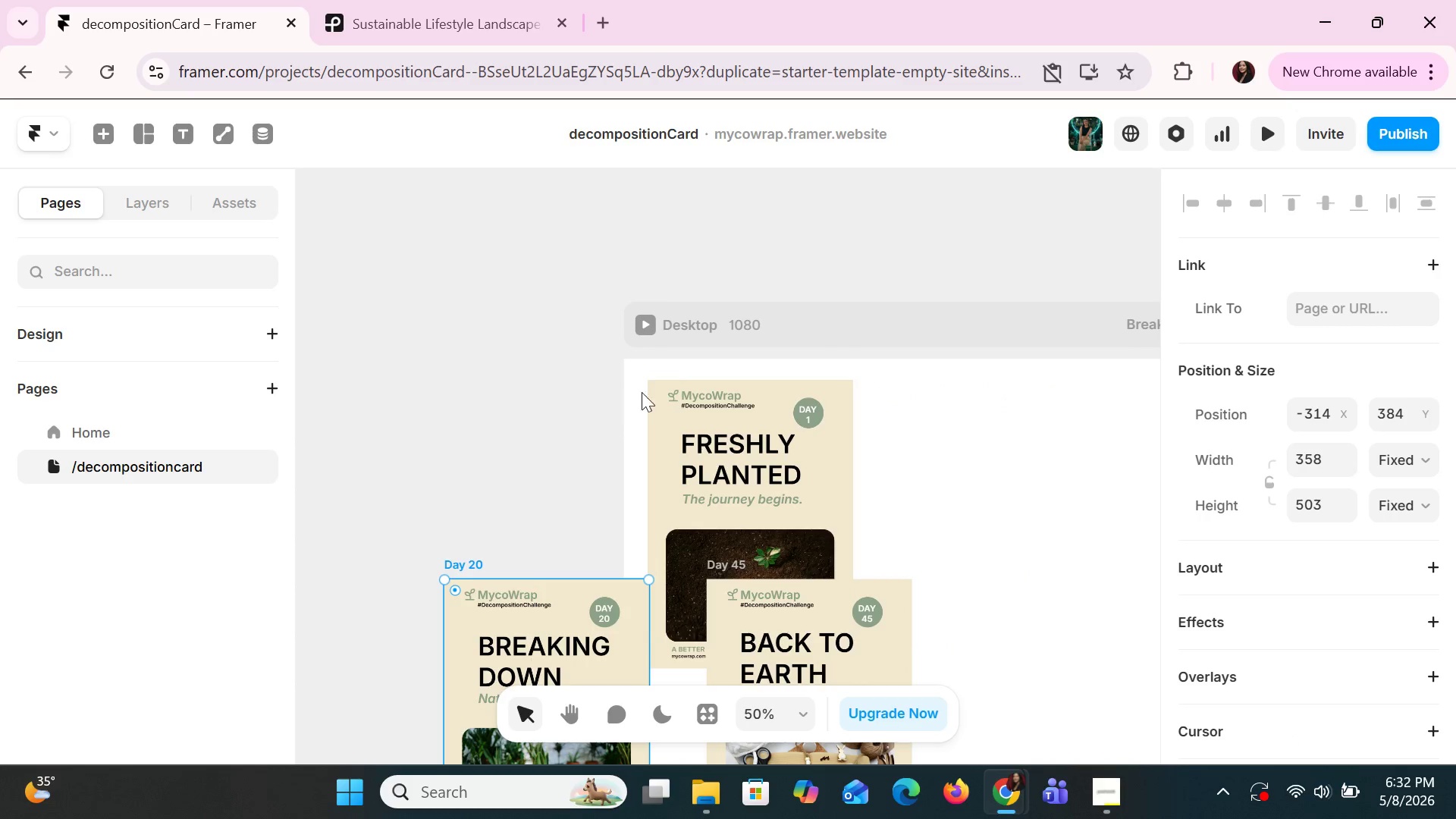 
left_click_drag(start_coordinate=[657, 394], to_coordinate=[641, 397])
 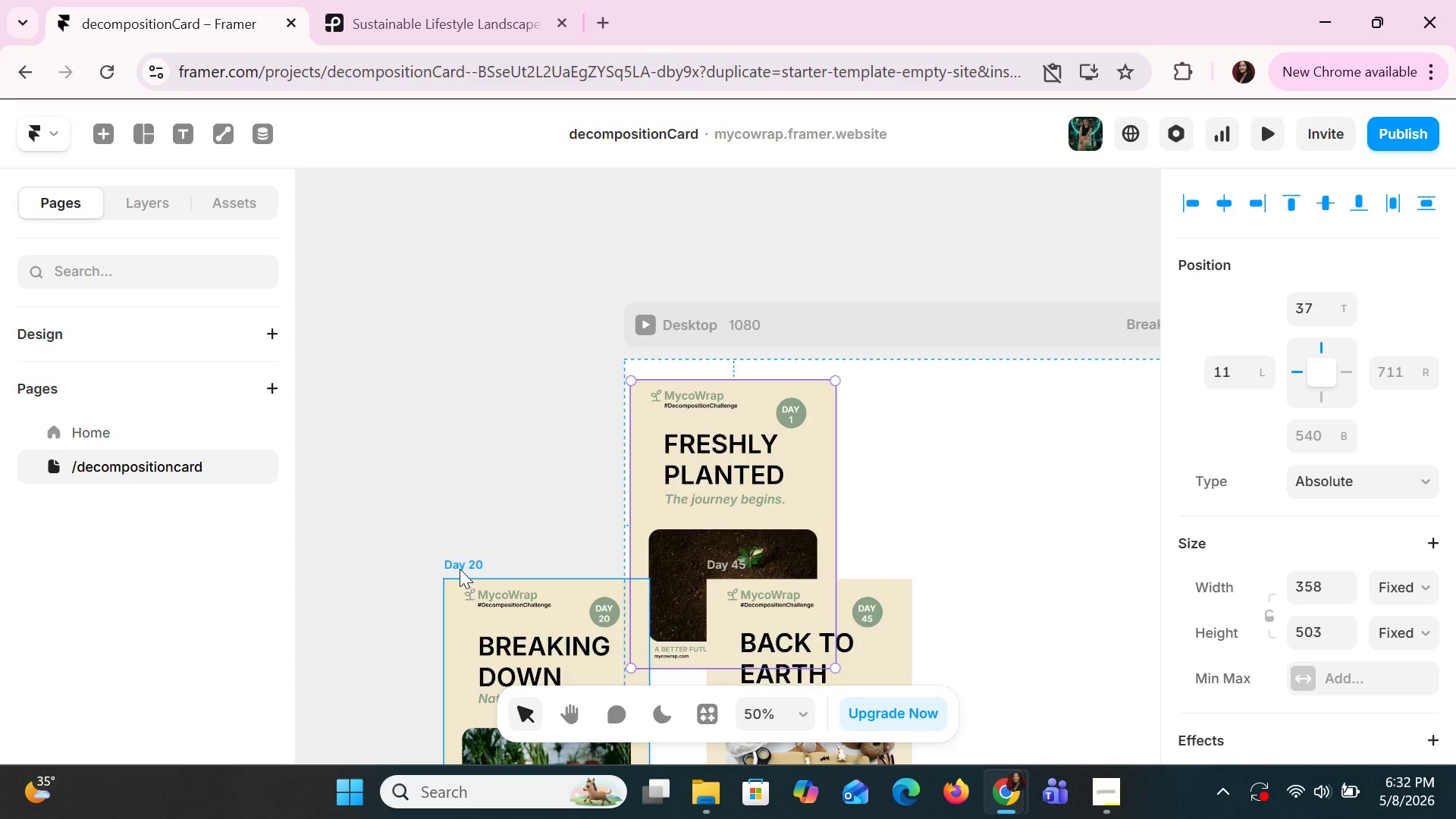 
left_click_drag(start_coordinate=[460, 565], to_coordinate=[857, 369])
 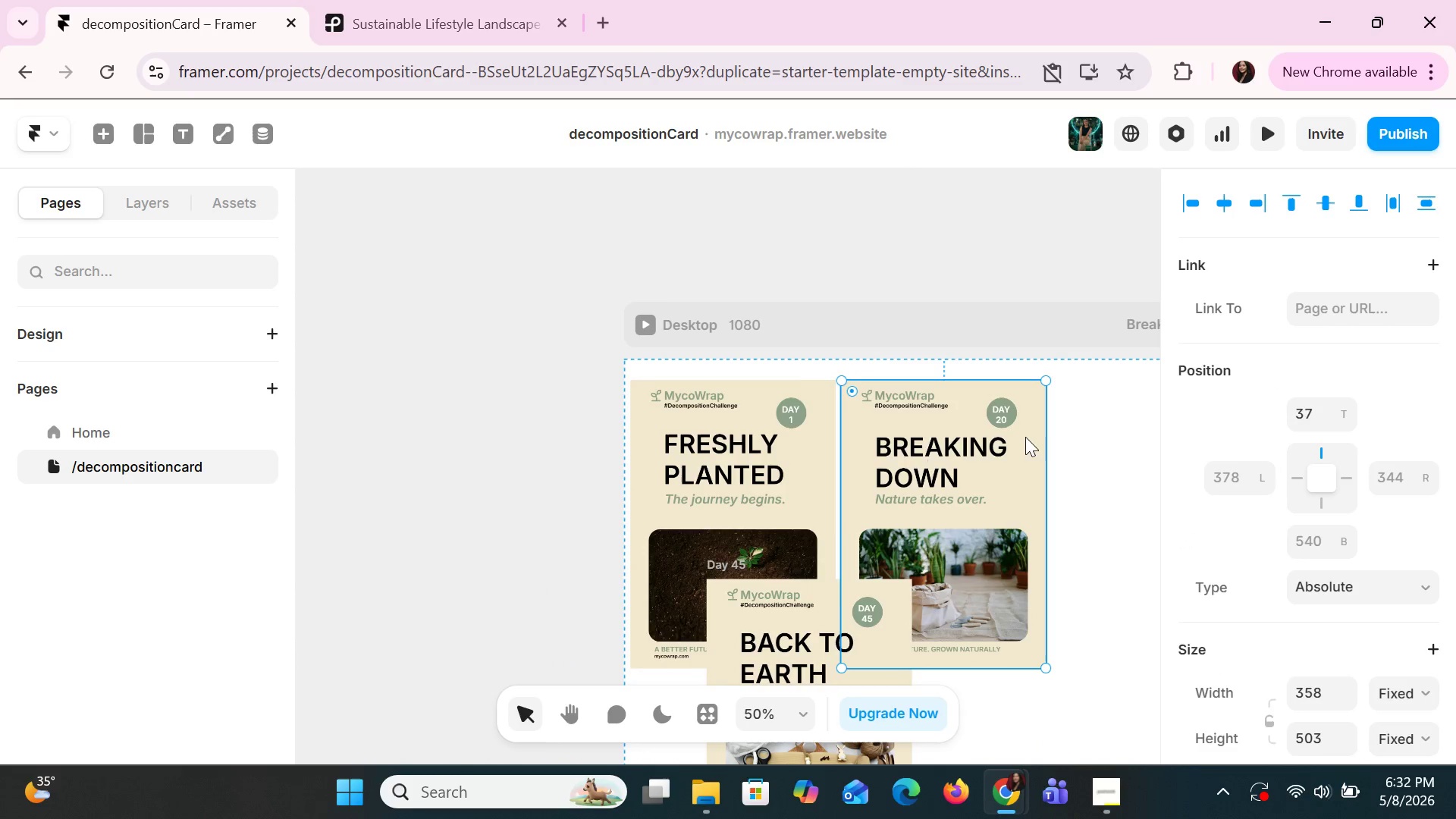 
hold_key(key=ShiftLeft, duration=0.88)
scroll: coordinate [1015, 479], scroll_direction: down, amount: 5.0
 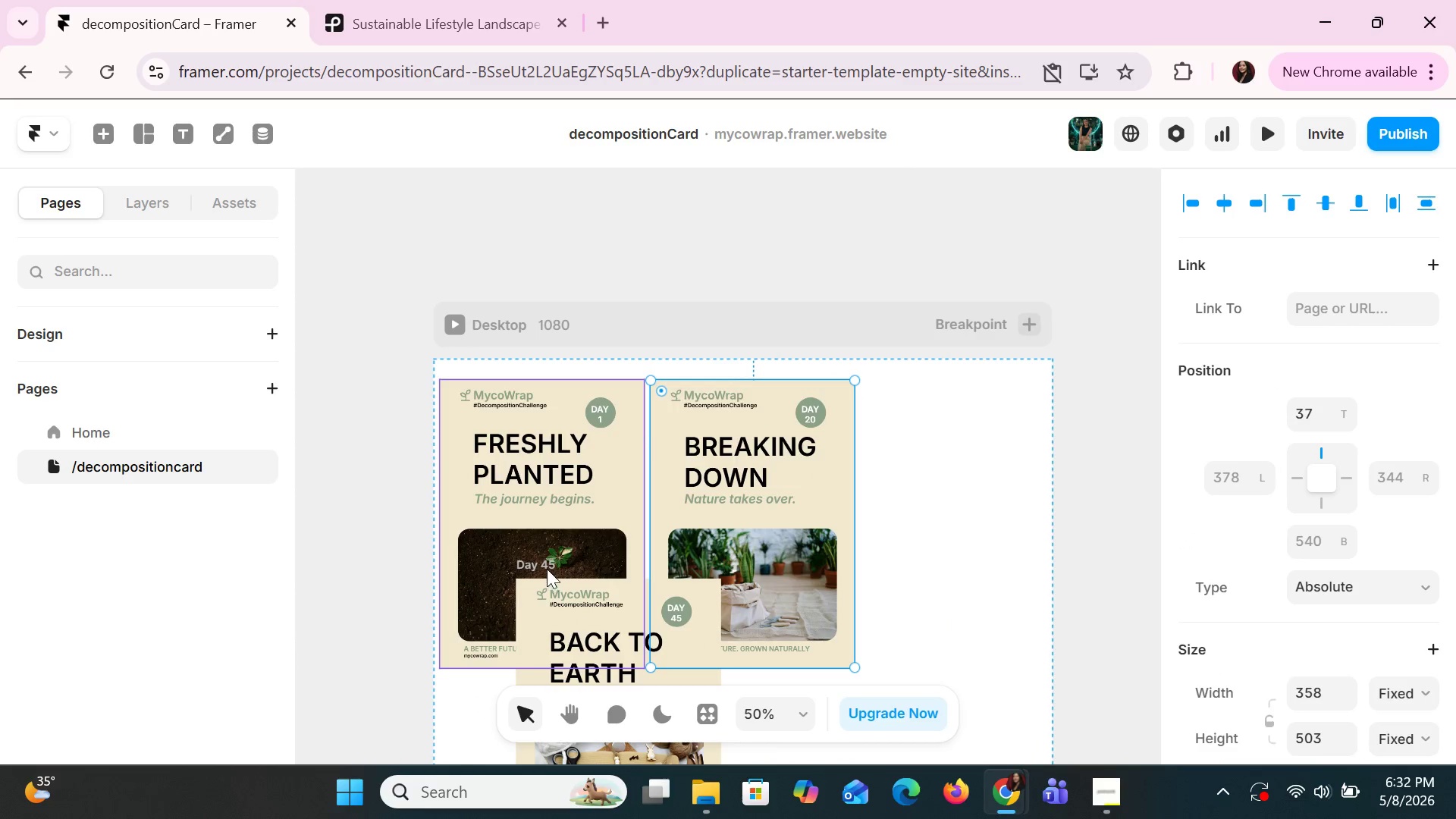 
left_click([545, 567])
 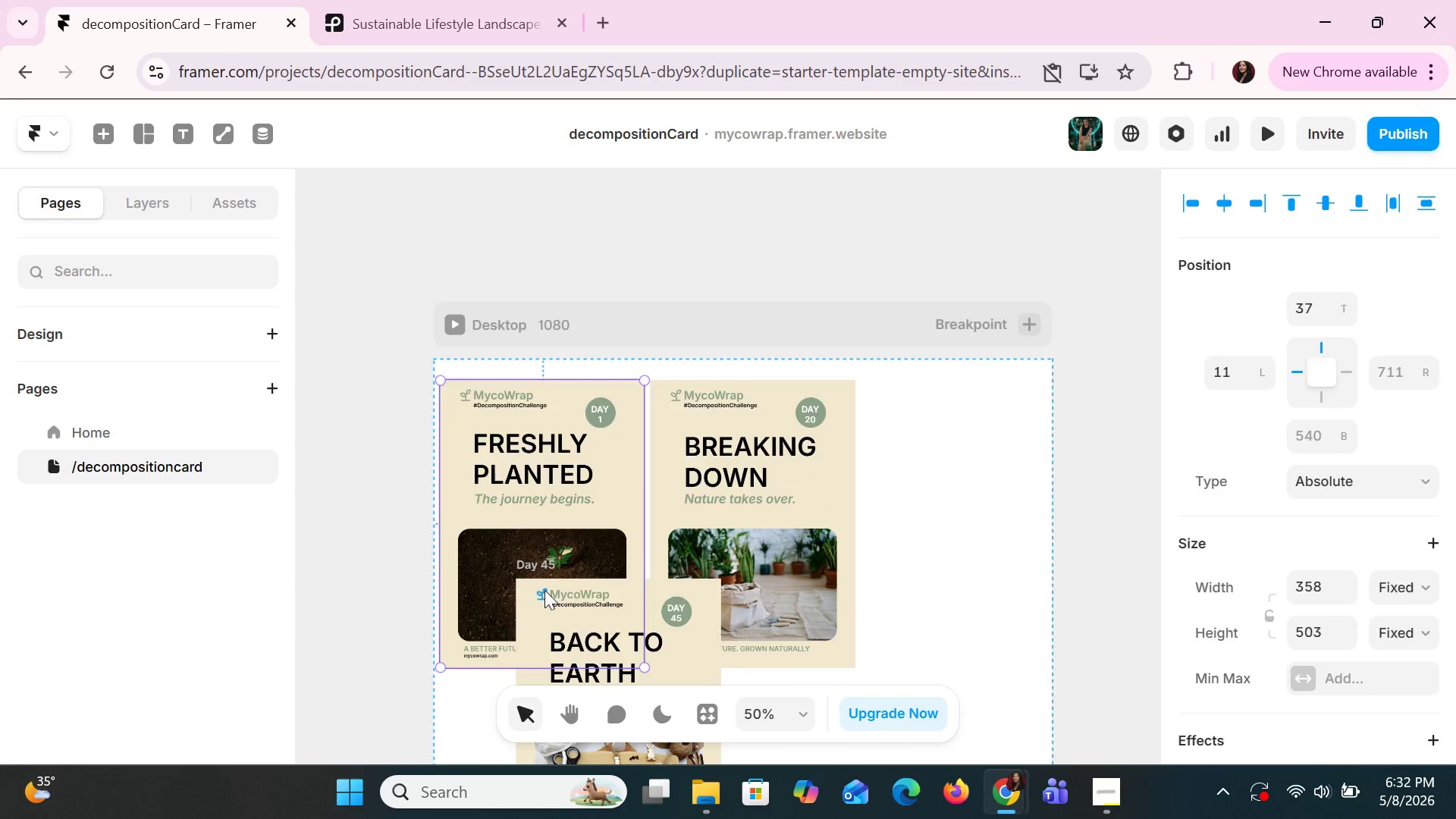 
left_click([544, 590])
 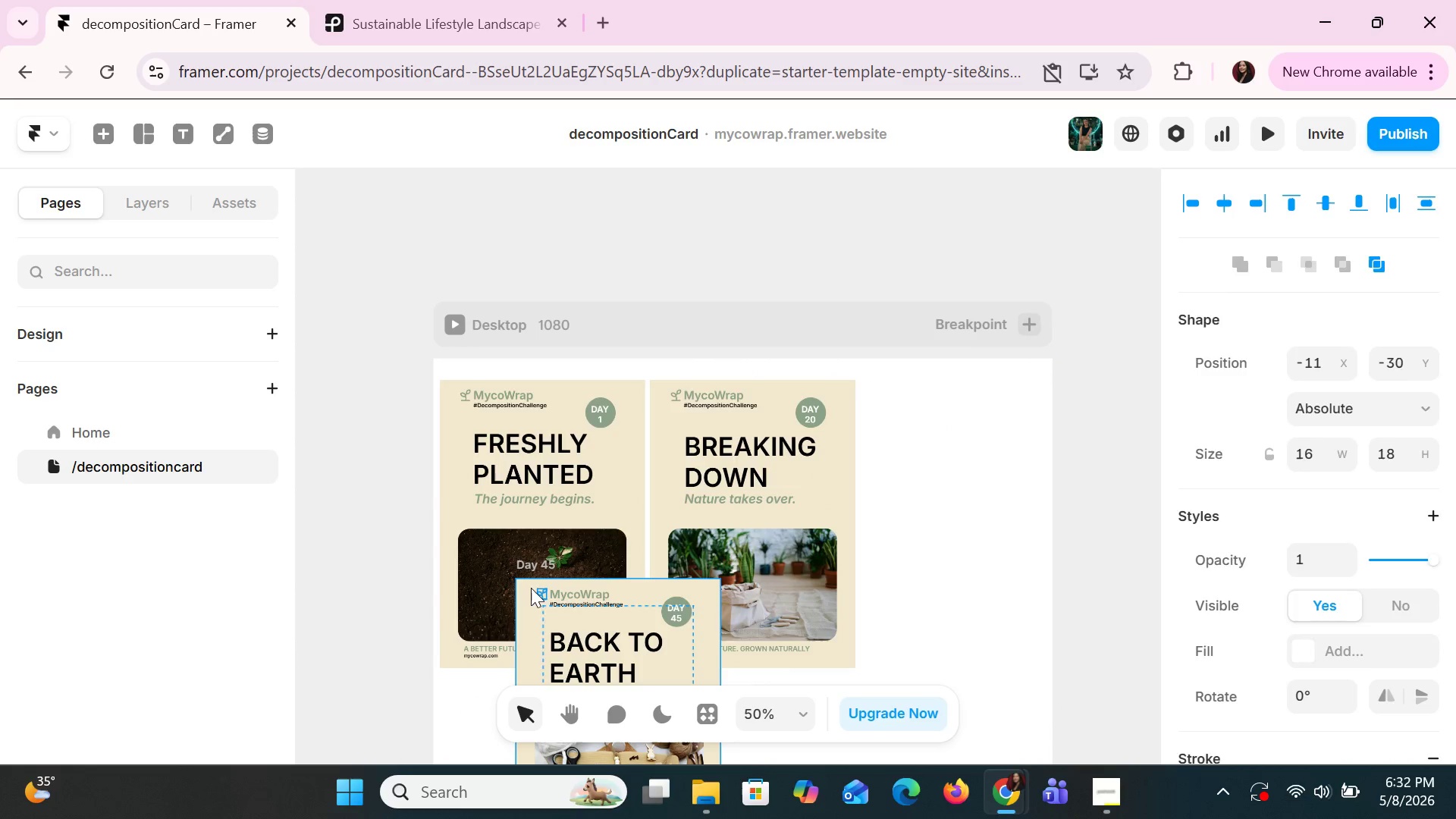 
left_click([531, 586])
 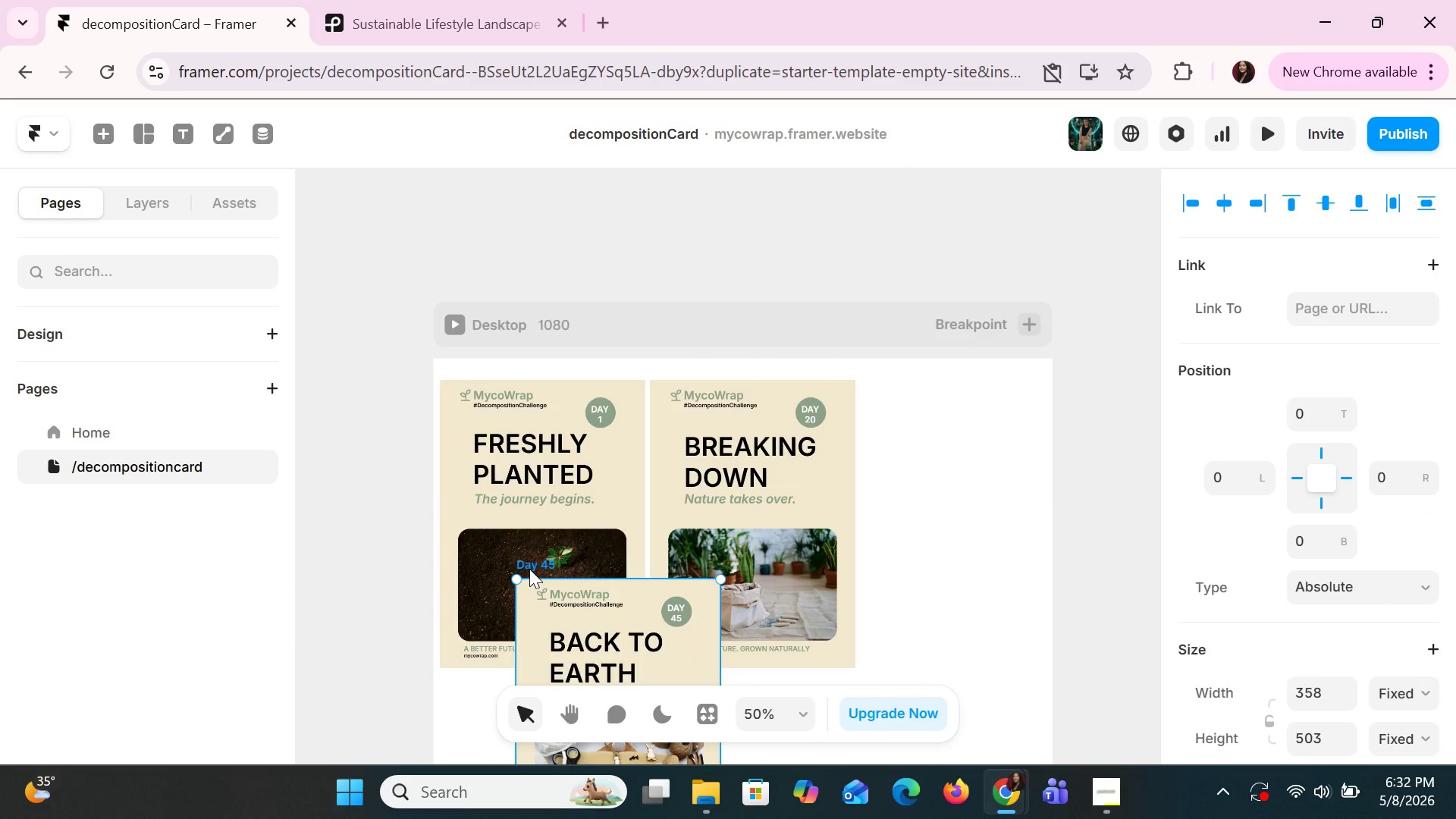 
left_click_drag(start_coordinate=[529, 569], to_coordinate=[872, 373])
 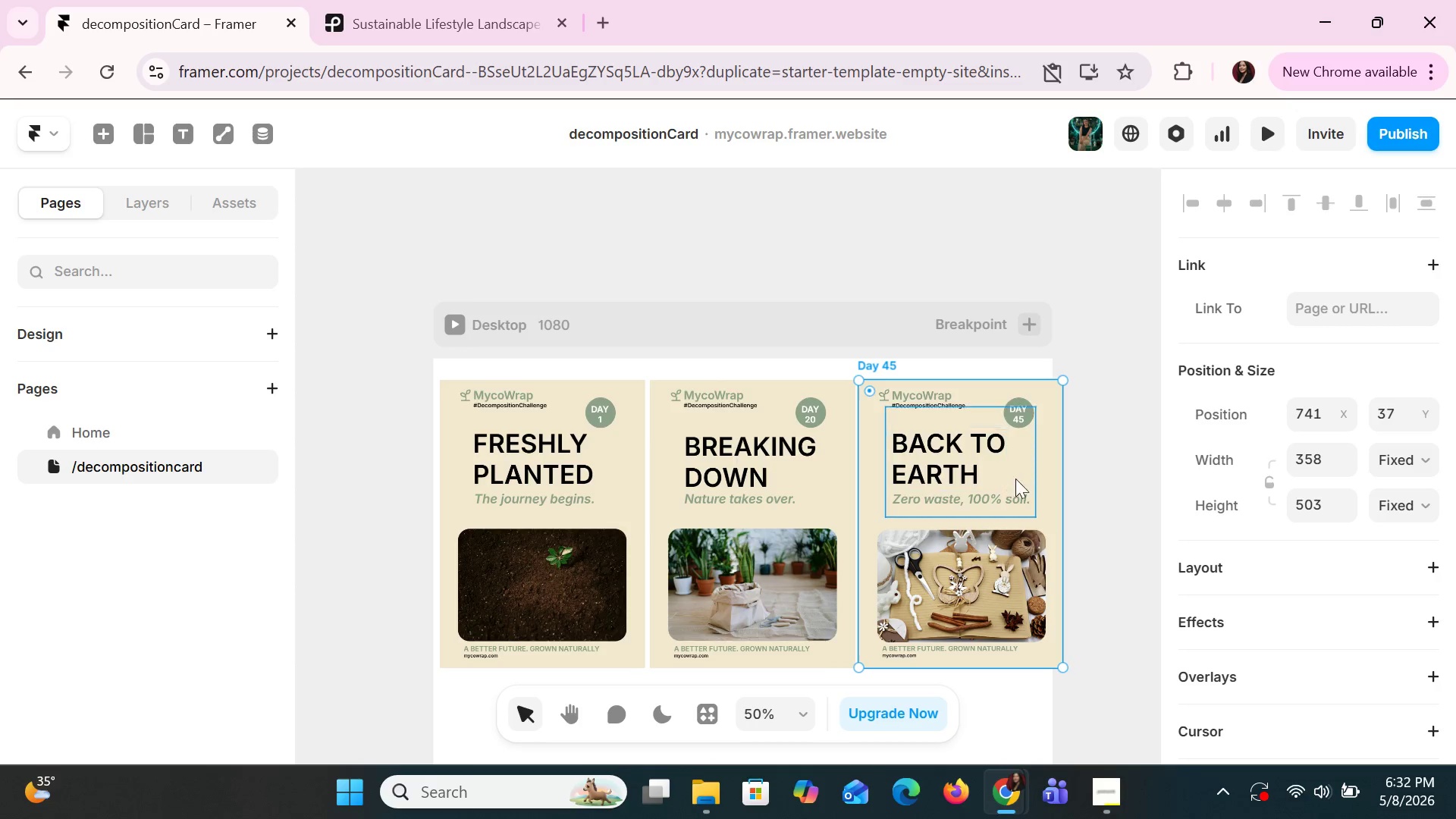 
hold_key(key=ControlLeft, duration=1.5)
scroll: coordinate [1024, 500], scroll_direction: down, amount: 3.0
 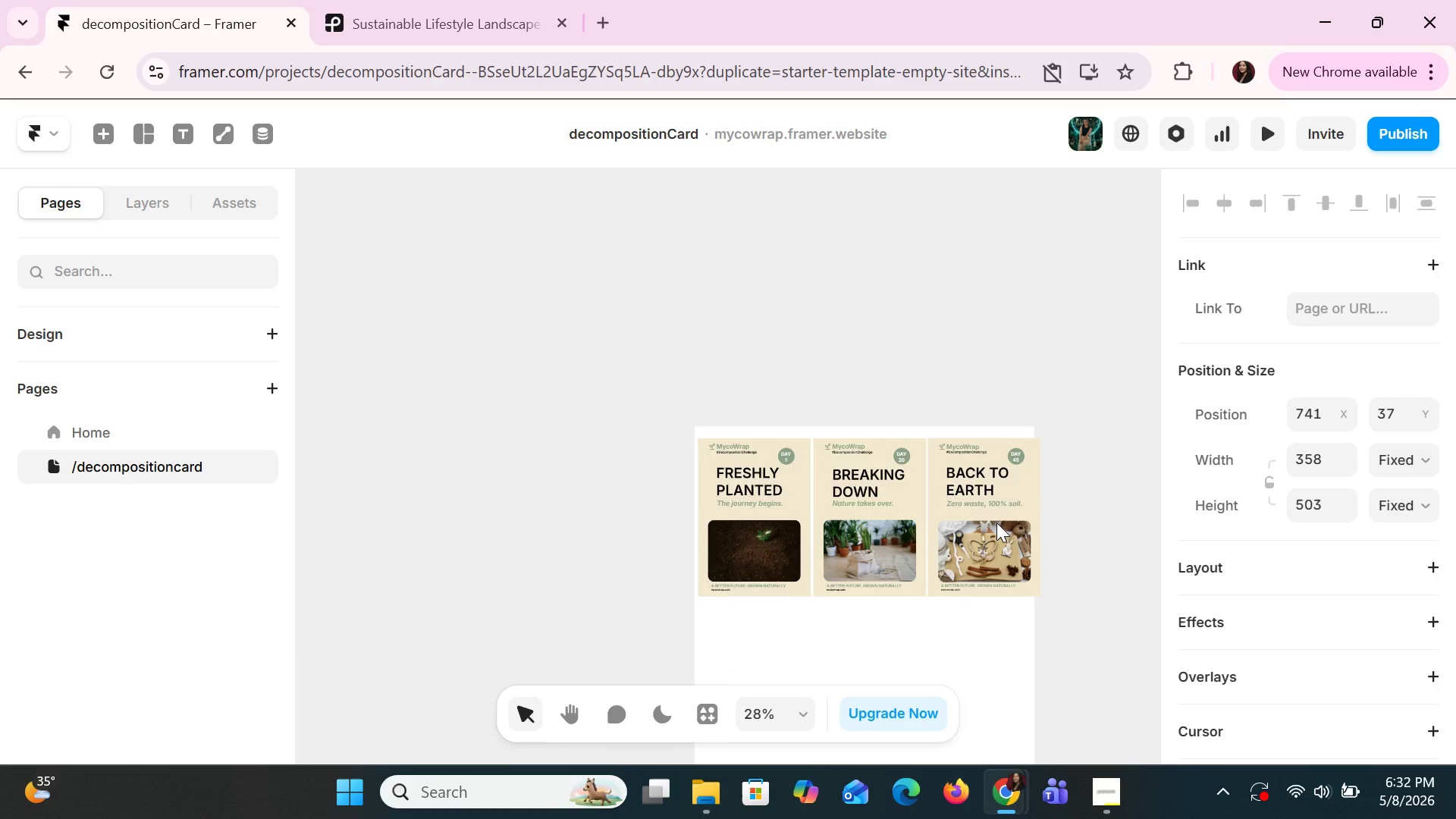 
hold_key(key=ControlLeft, duration=0.95)
 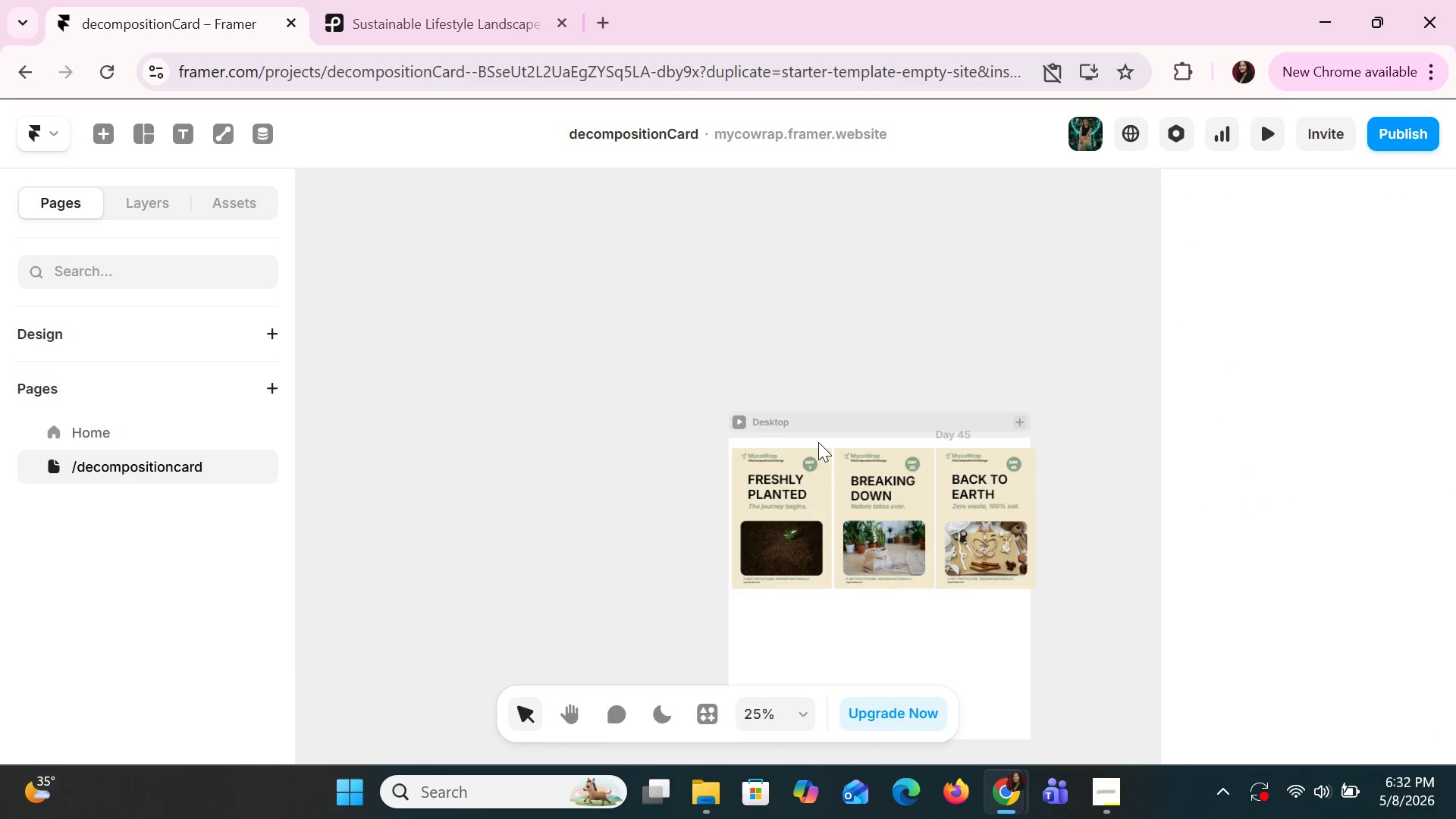 
scroll: coordinate [996, 522], scroll_direction: down, amount: 3.0
 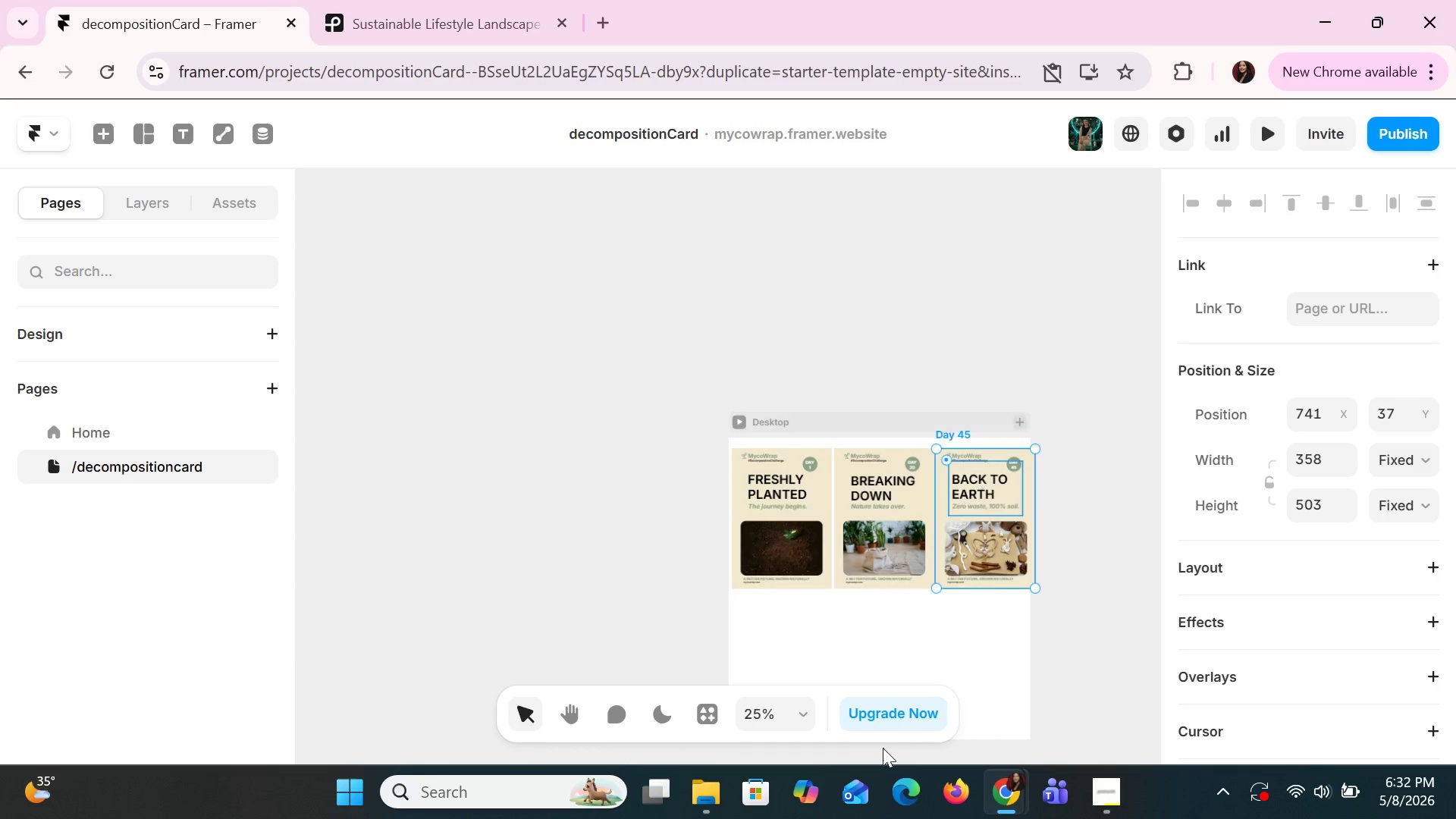 
double_click([818, 442])
 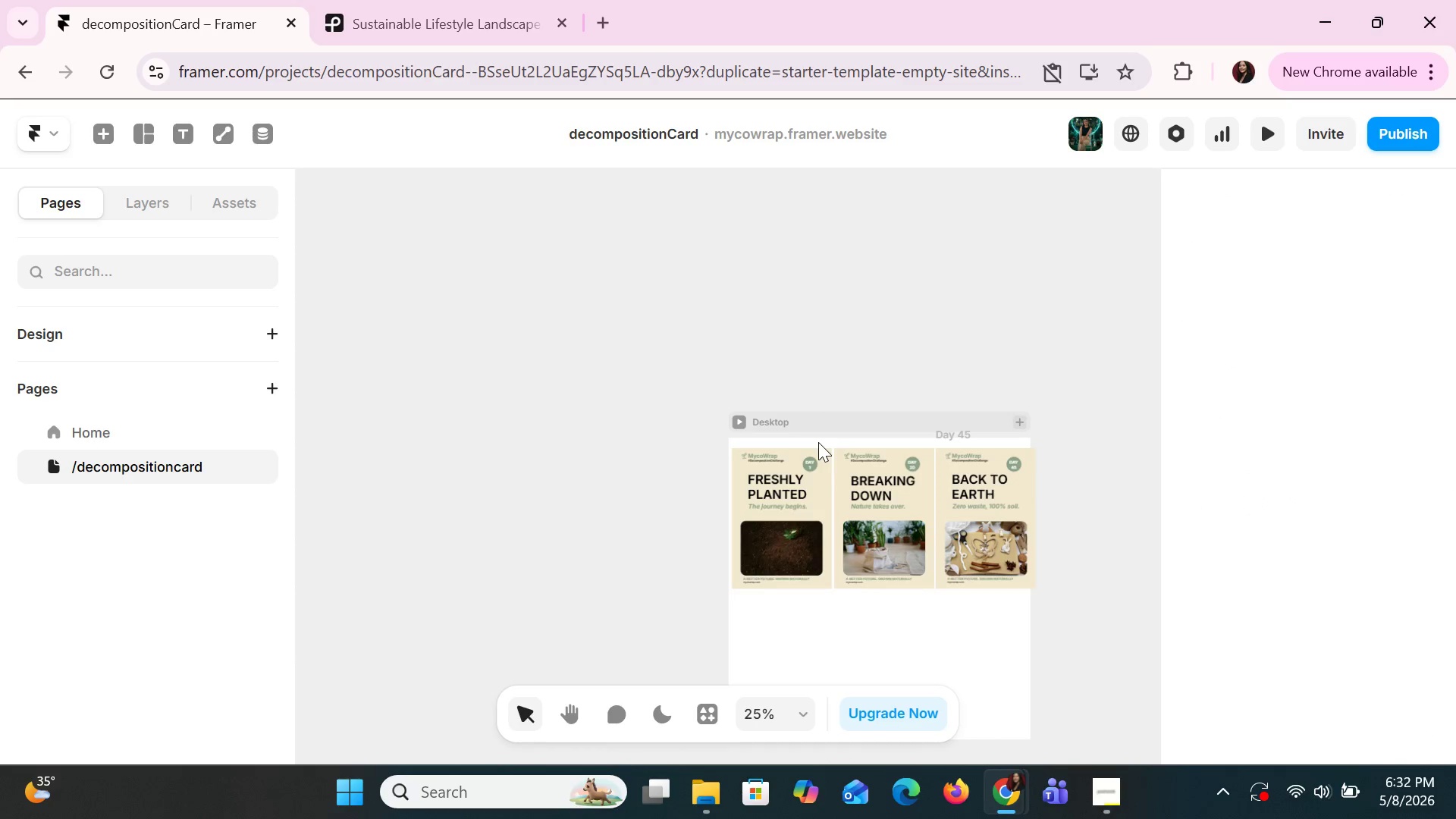 
triple_click([818, 442])
 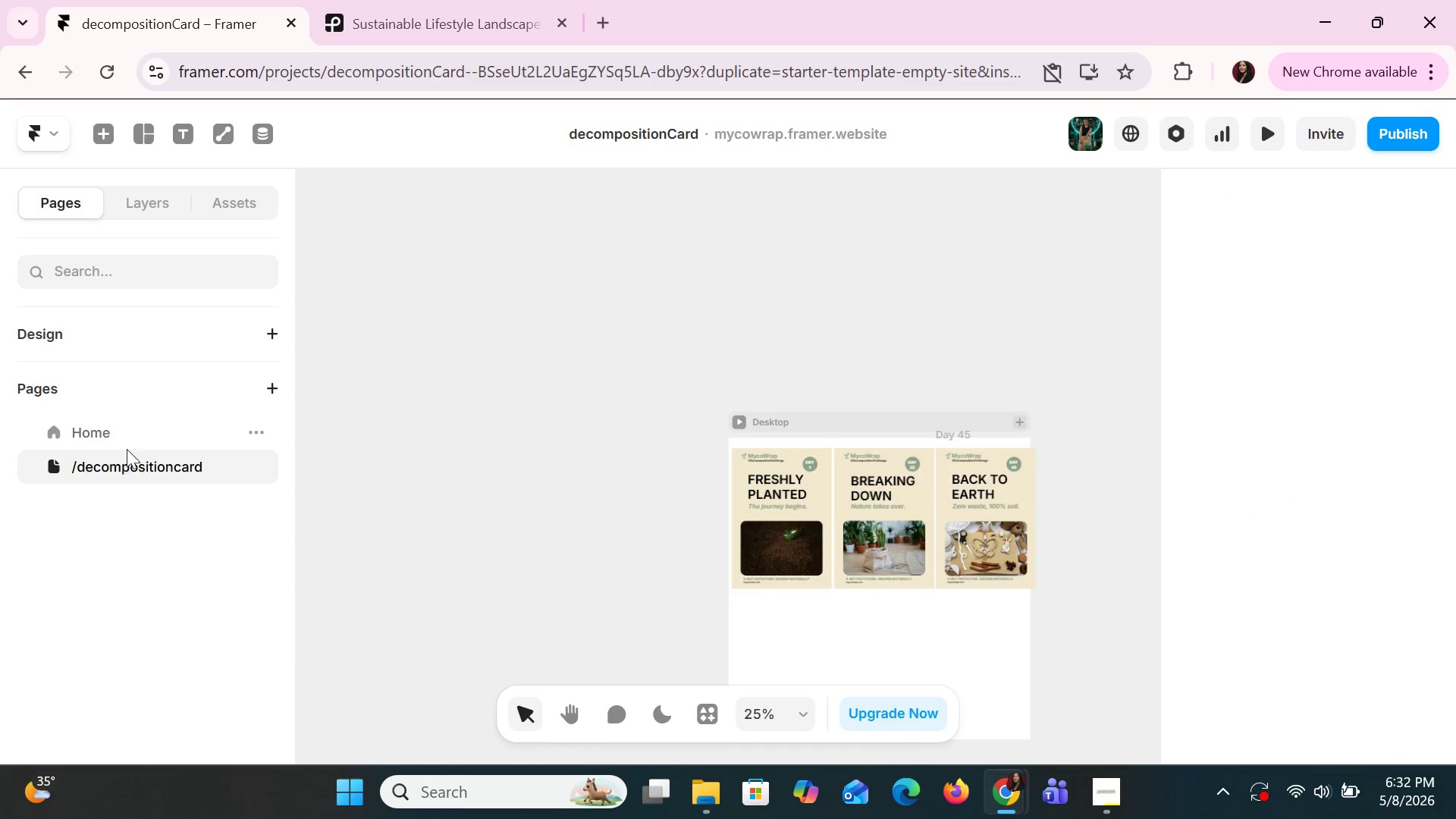 
left_click([124, 463])
 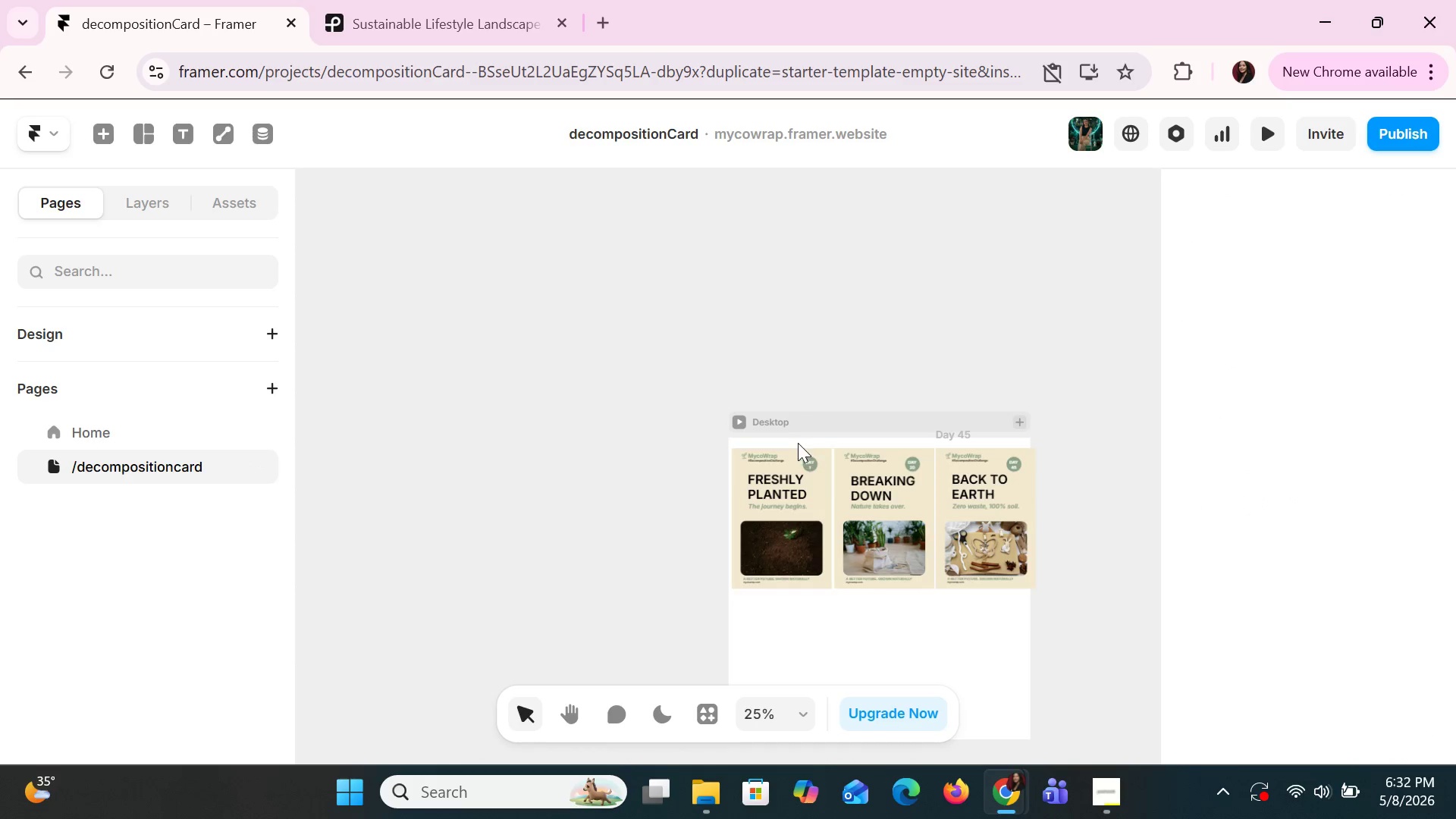 
left_click([796, 424])
 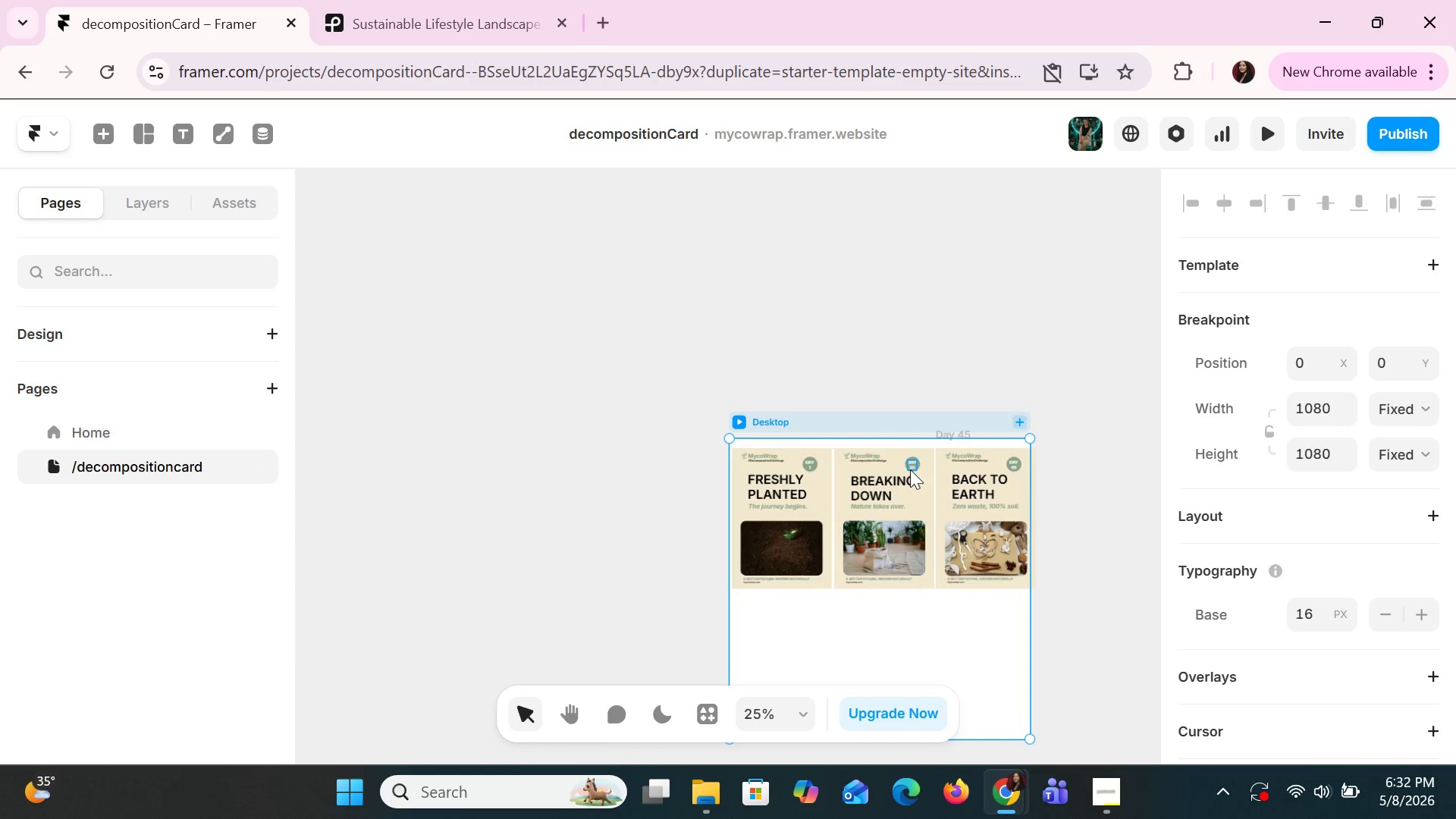 
scroll: coordinate [910, 471], scroll_direction: down, amount: 1.0
 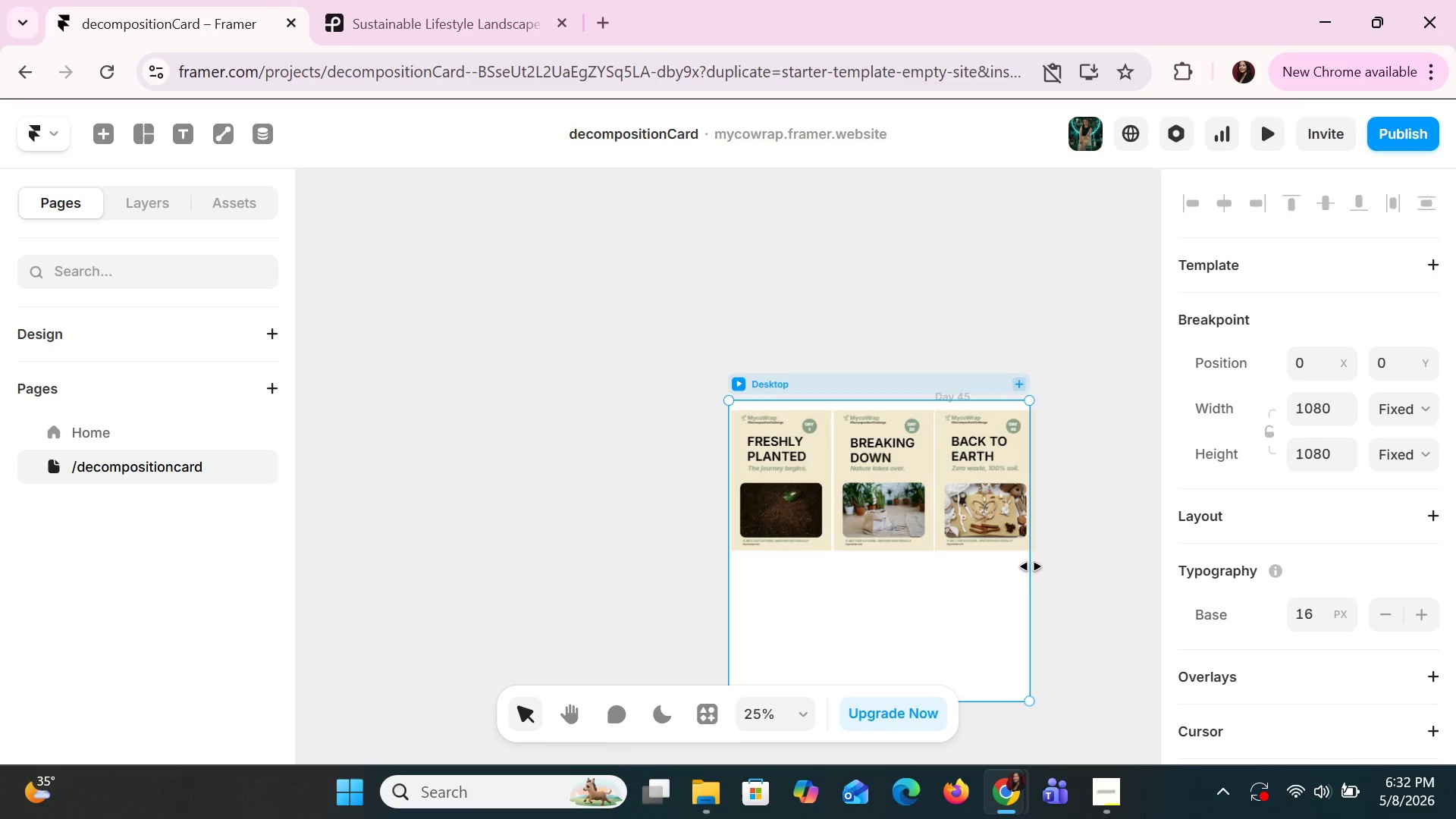 
left_click_drag(start_coordinate=[1031, 566], to_coordinate=[1041, 566])
 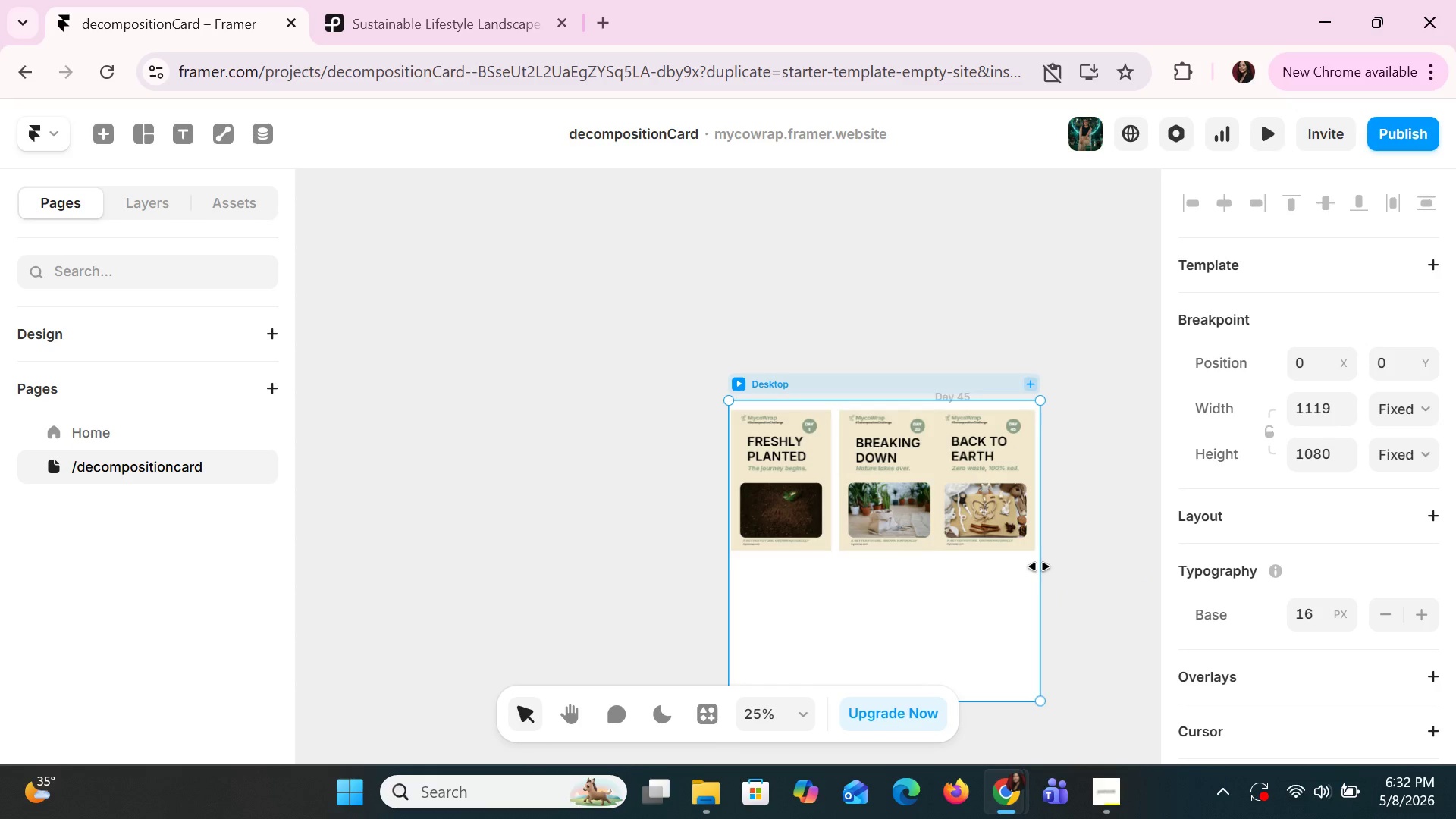 
key(Control+Z)
 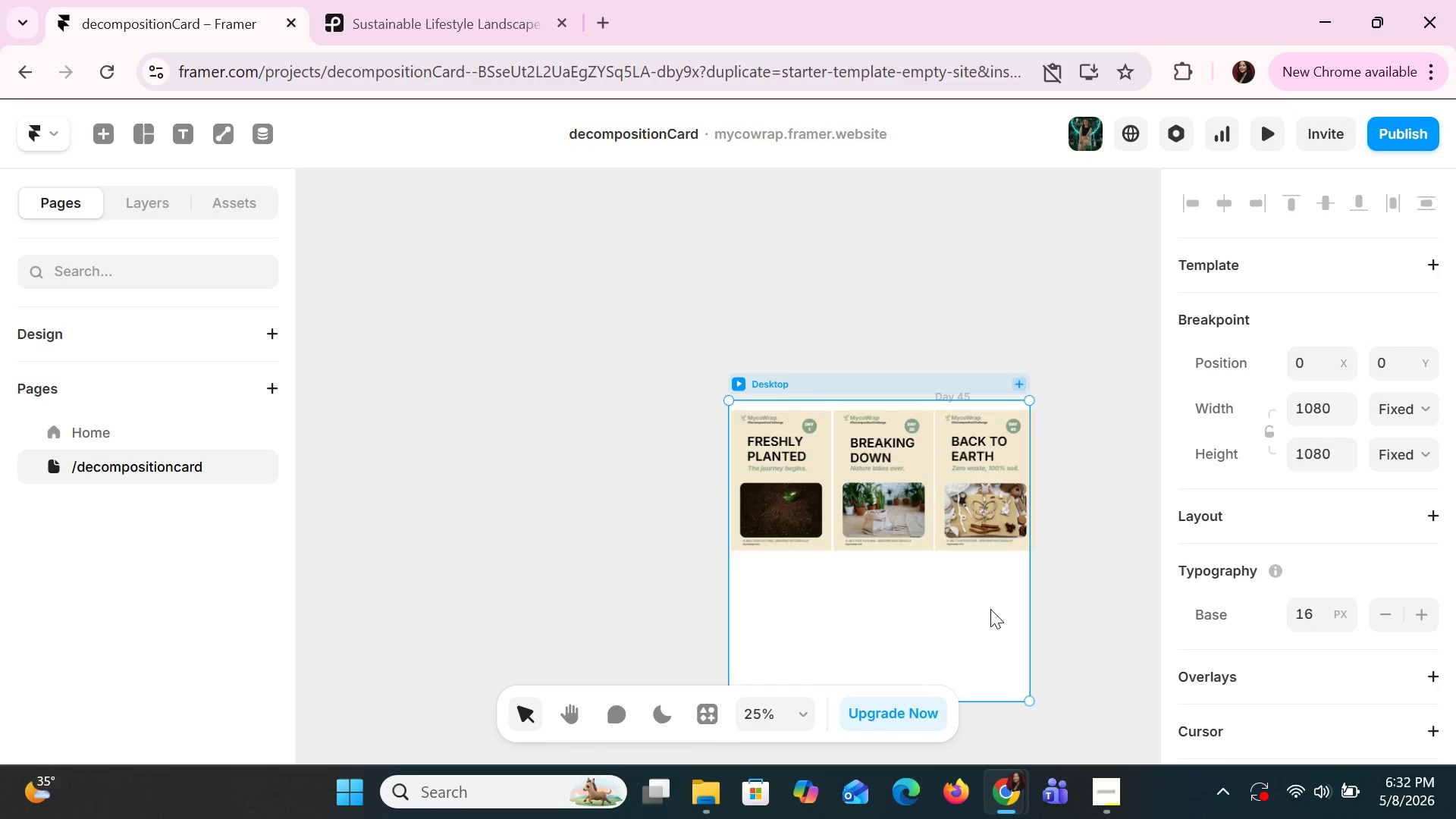 
left_click([989, 609])
 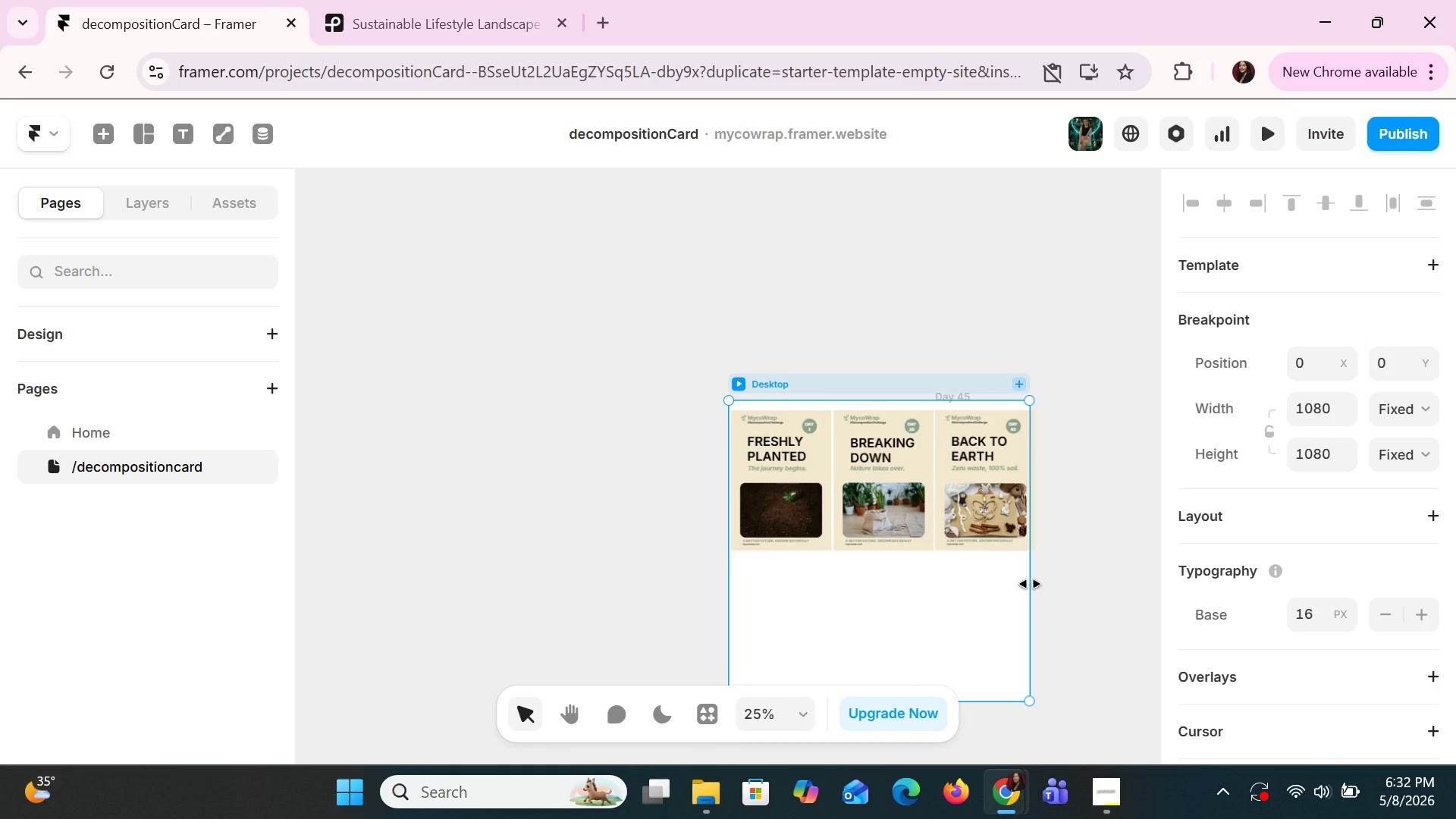 
left_click_drag(start_coordinate=[1030, 584], to_coordinate=[1052, 585])
 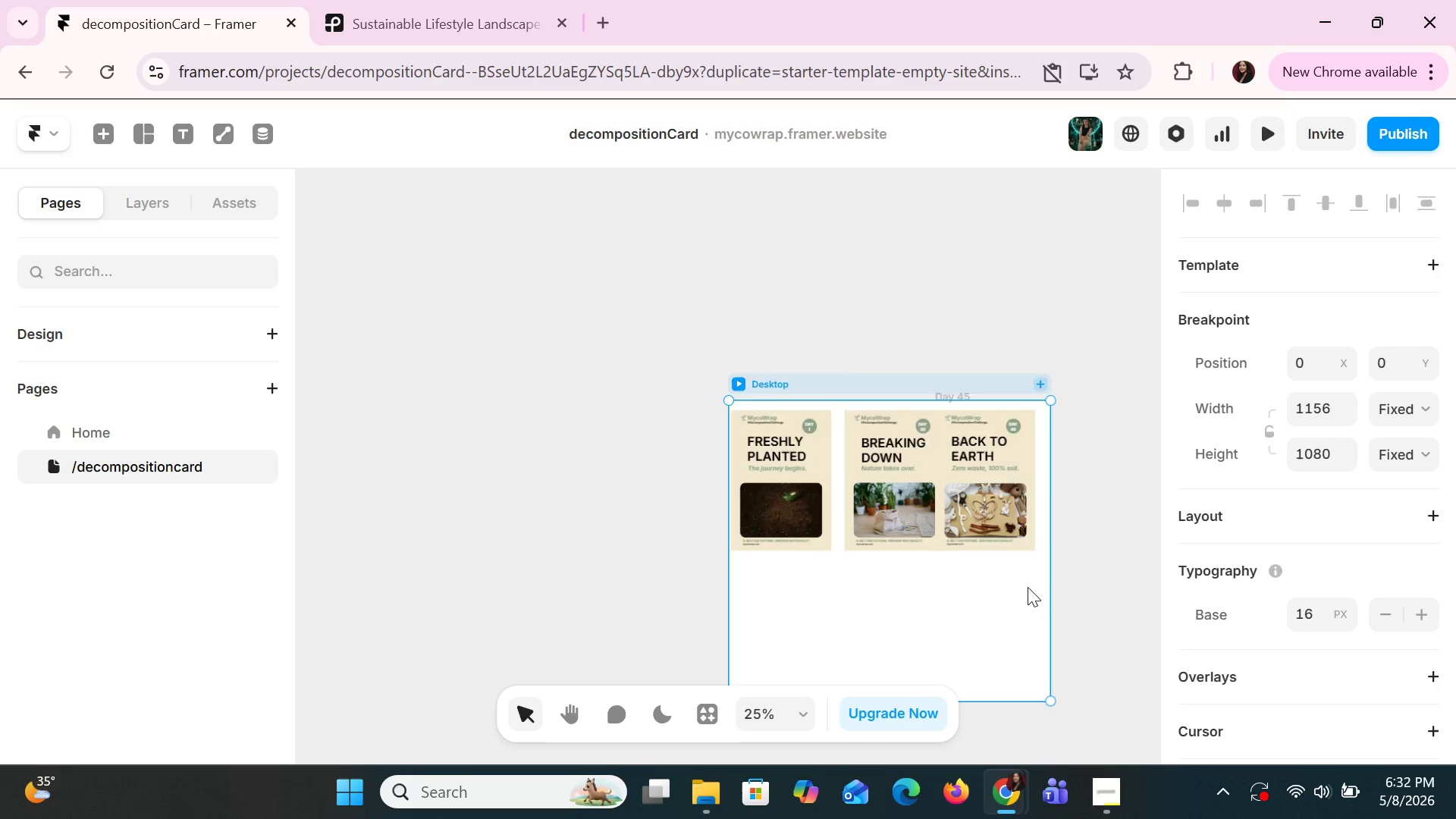 
scroll: coordinate [1028, 587], scroll_direction: down, amount: 3.0
 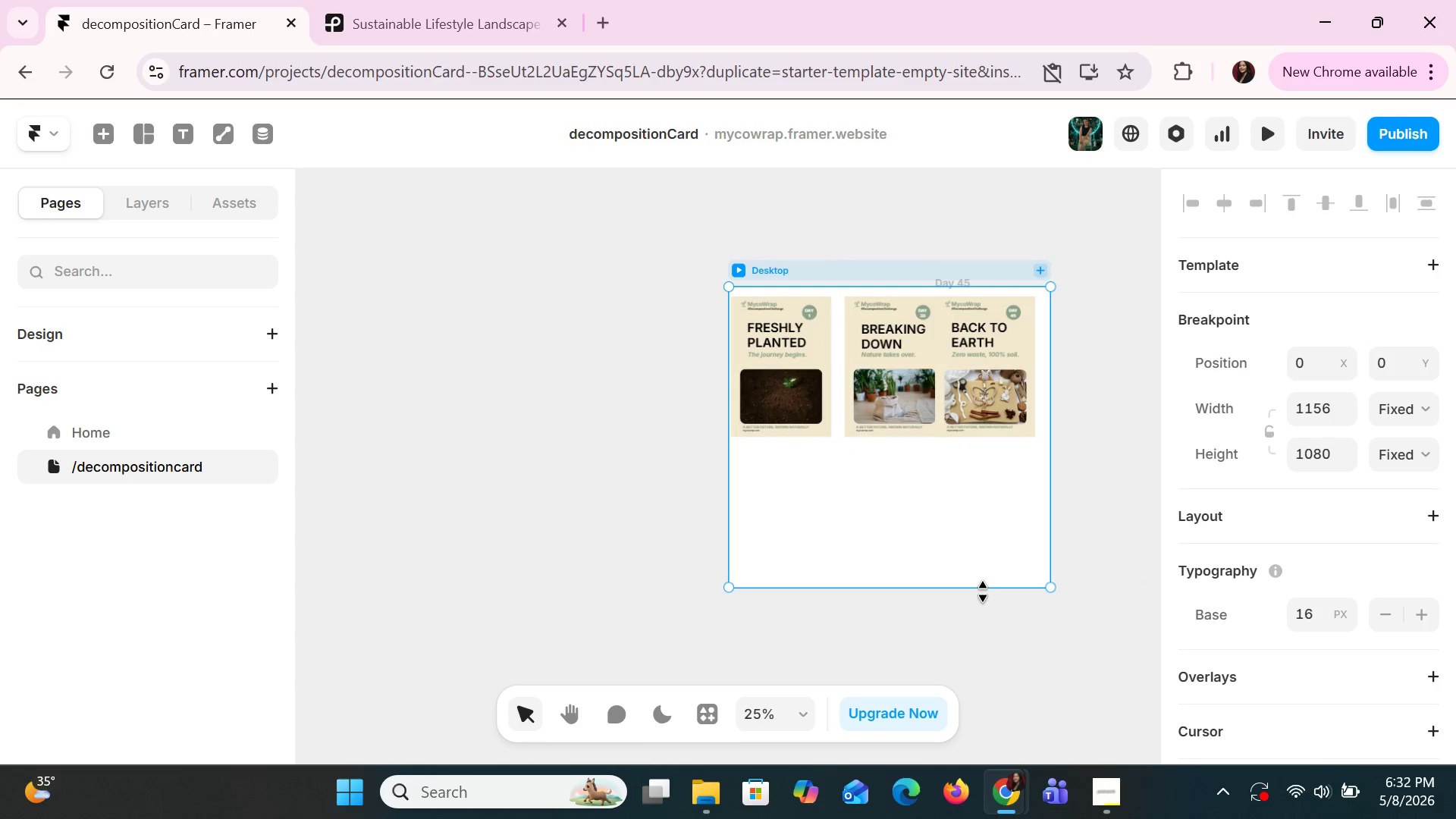 
left_click_drag(start_coordinate=[983, 592], to_coordinate=[981, 476])
 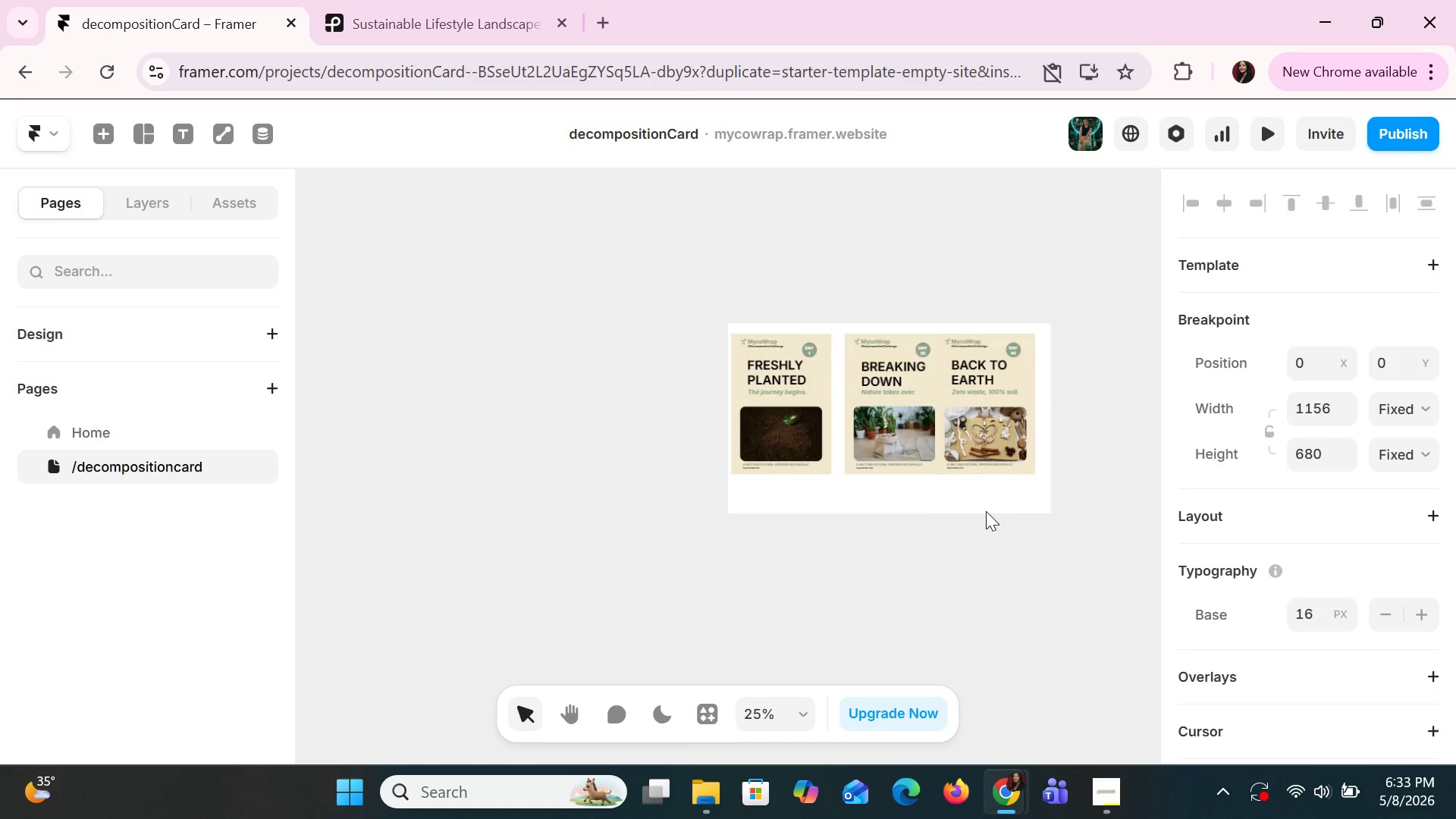 
hold_key(key=ControlLeft, duration=0.77)
 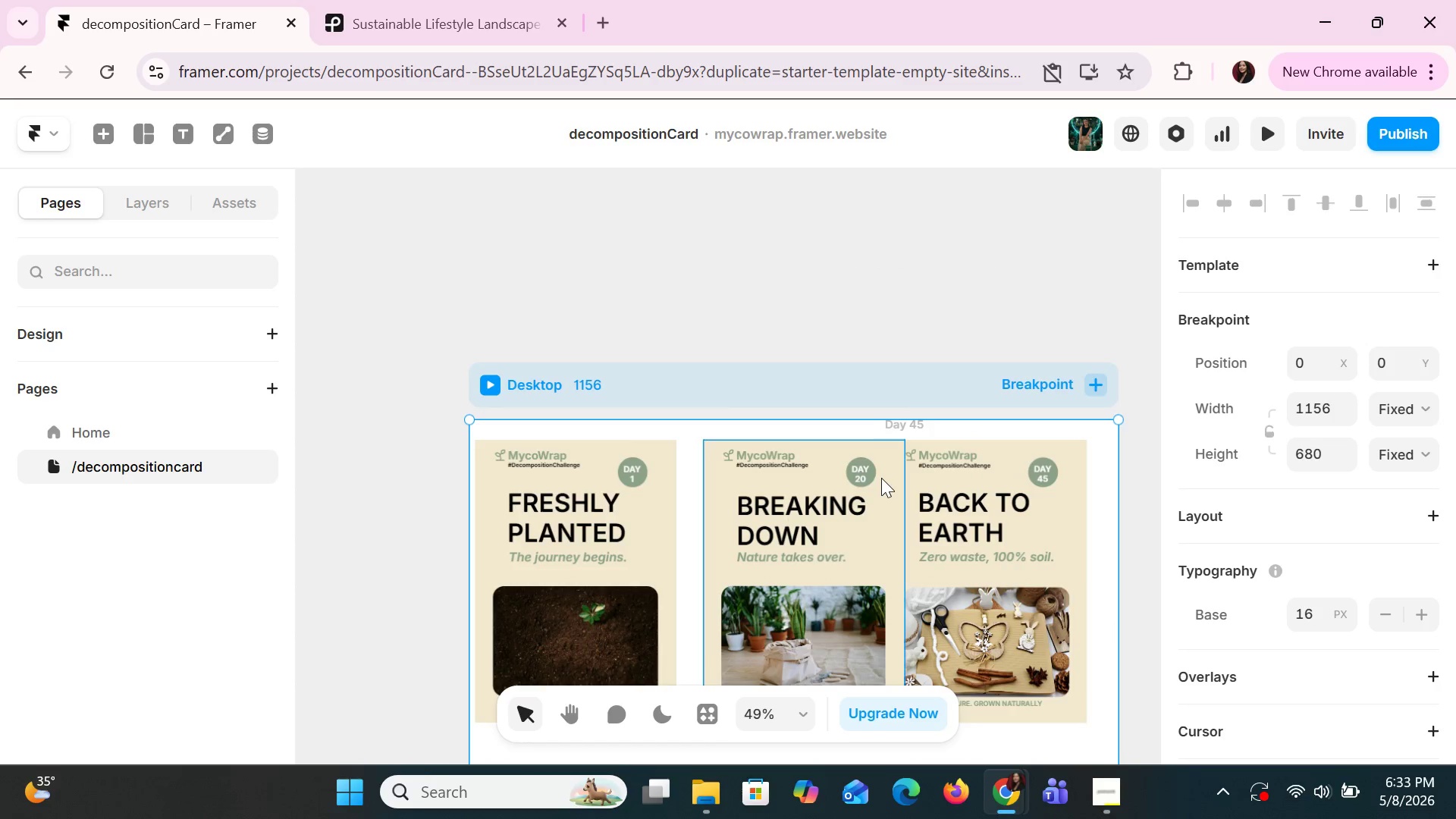 
scroll: coordinate [986, 532], scroll_direction: up, amount: 11.0
 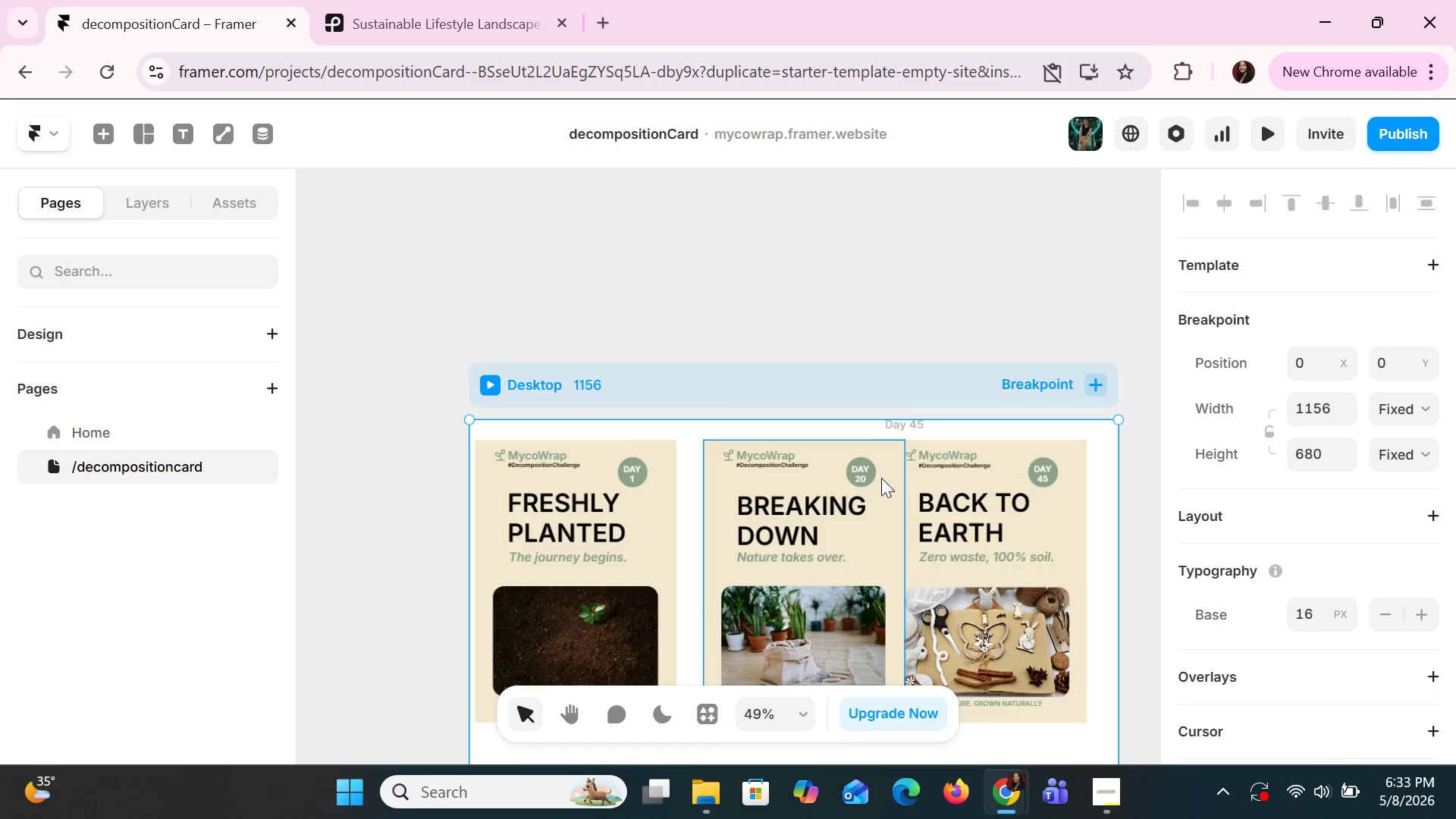 
scroll: coordinate [881, 478], scroll_direction: down, amount: 1.0
 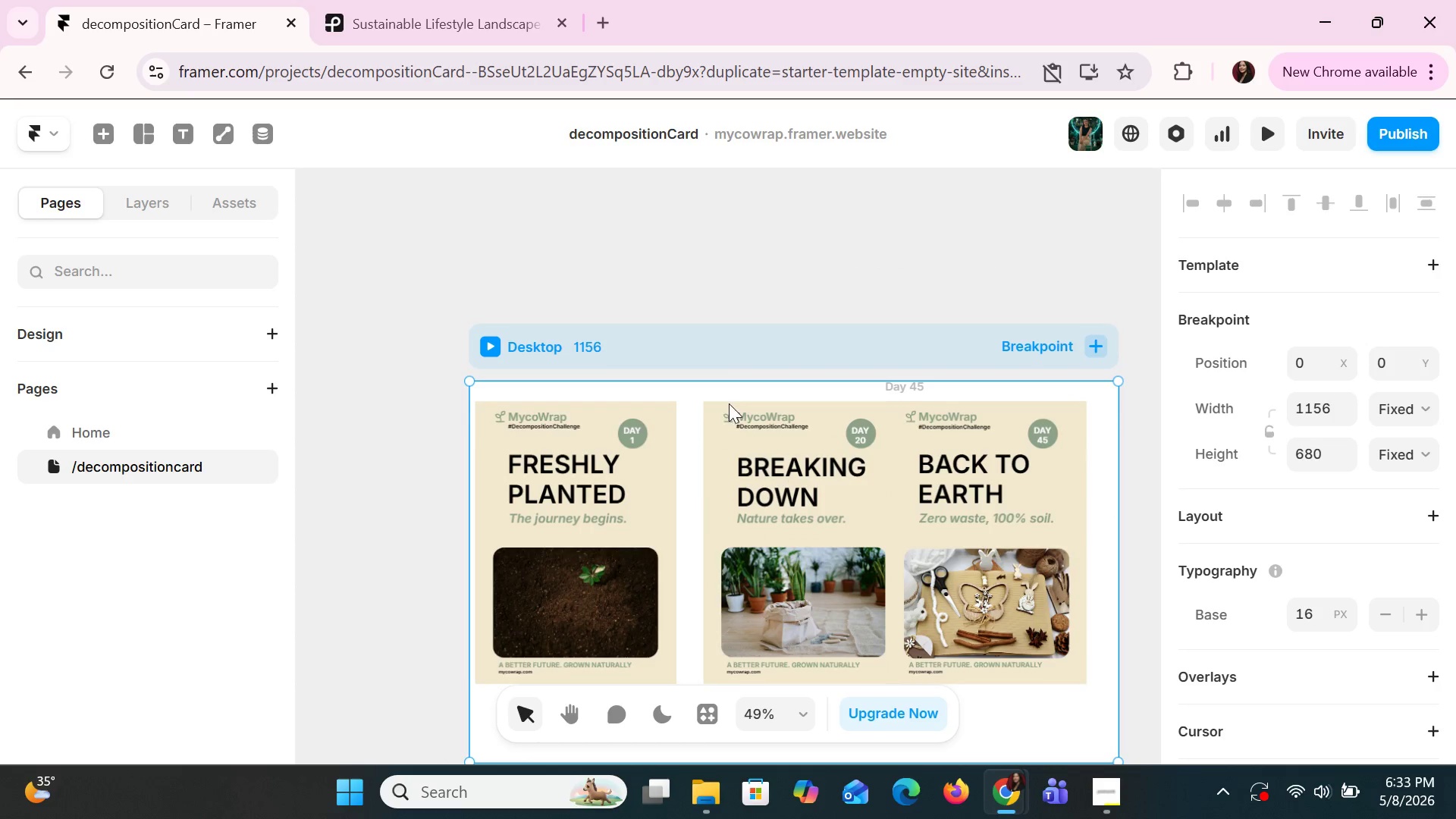 
left_click([718, 403])
 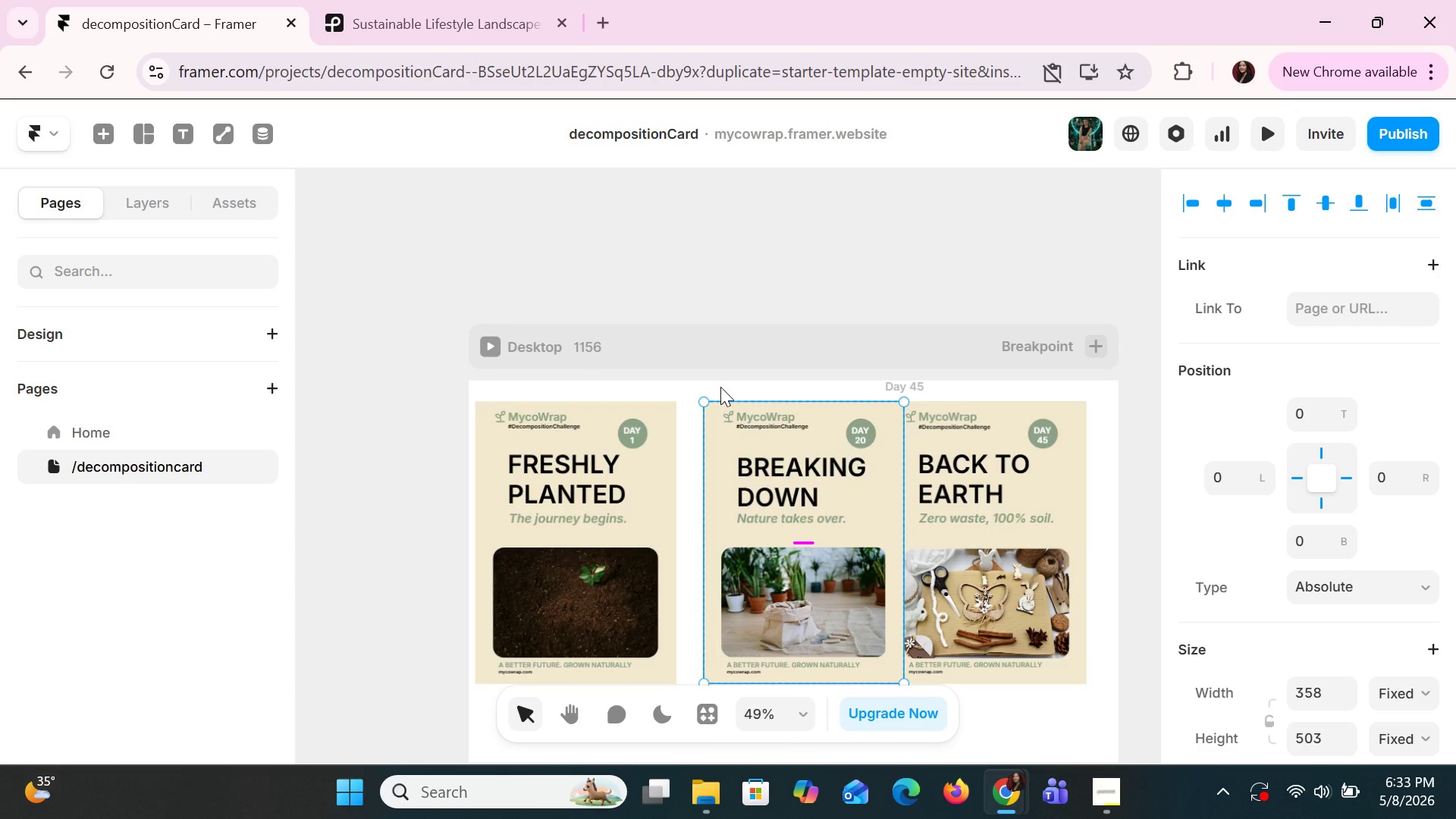 
left_click([720, 387])
 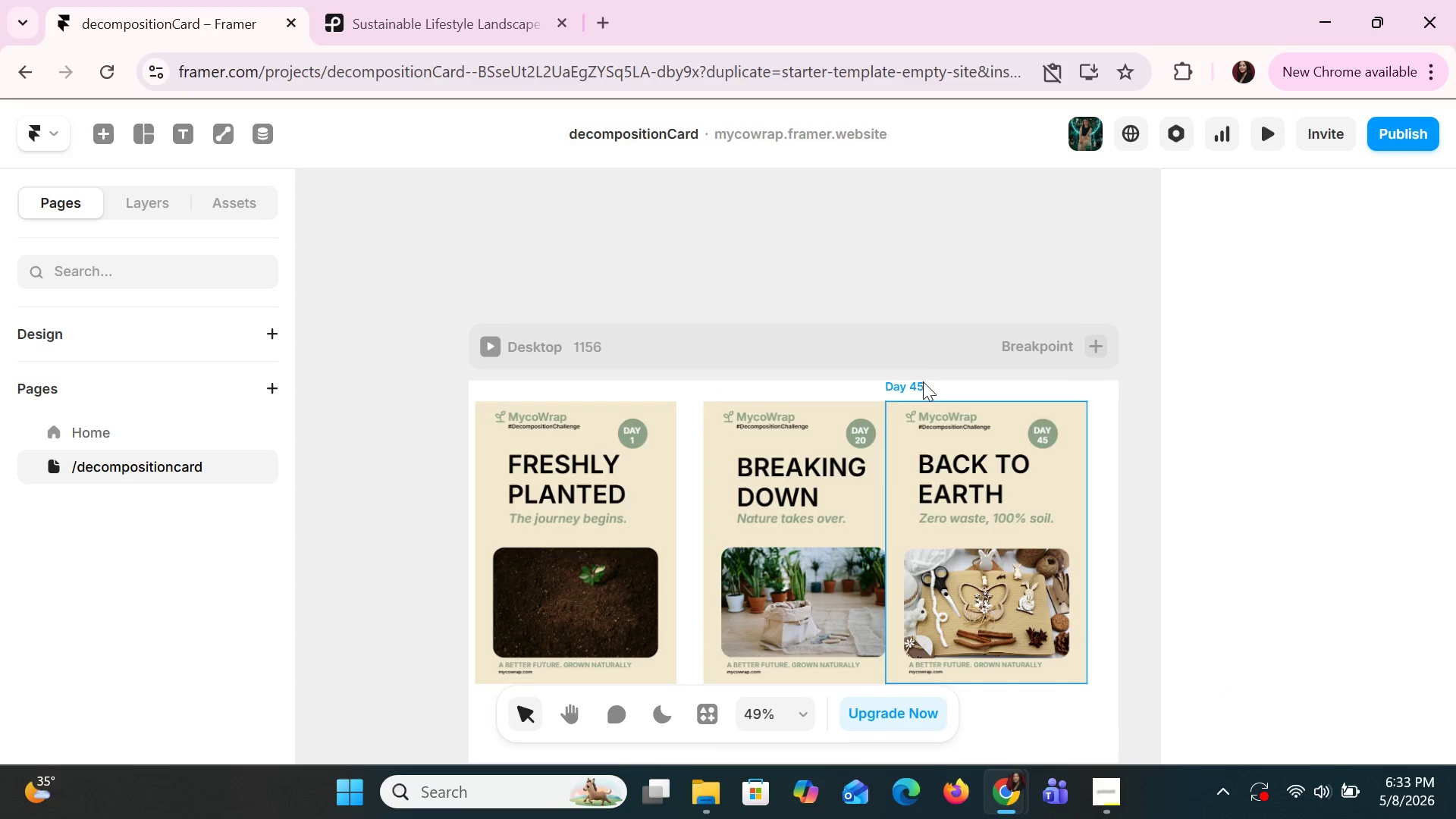 
left_click([920, 383])
 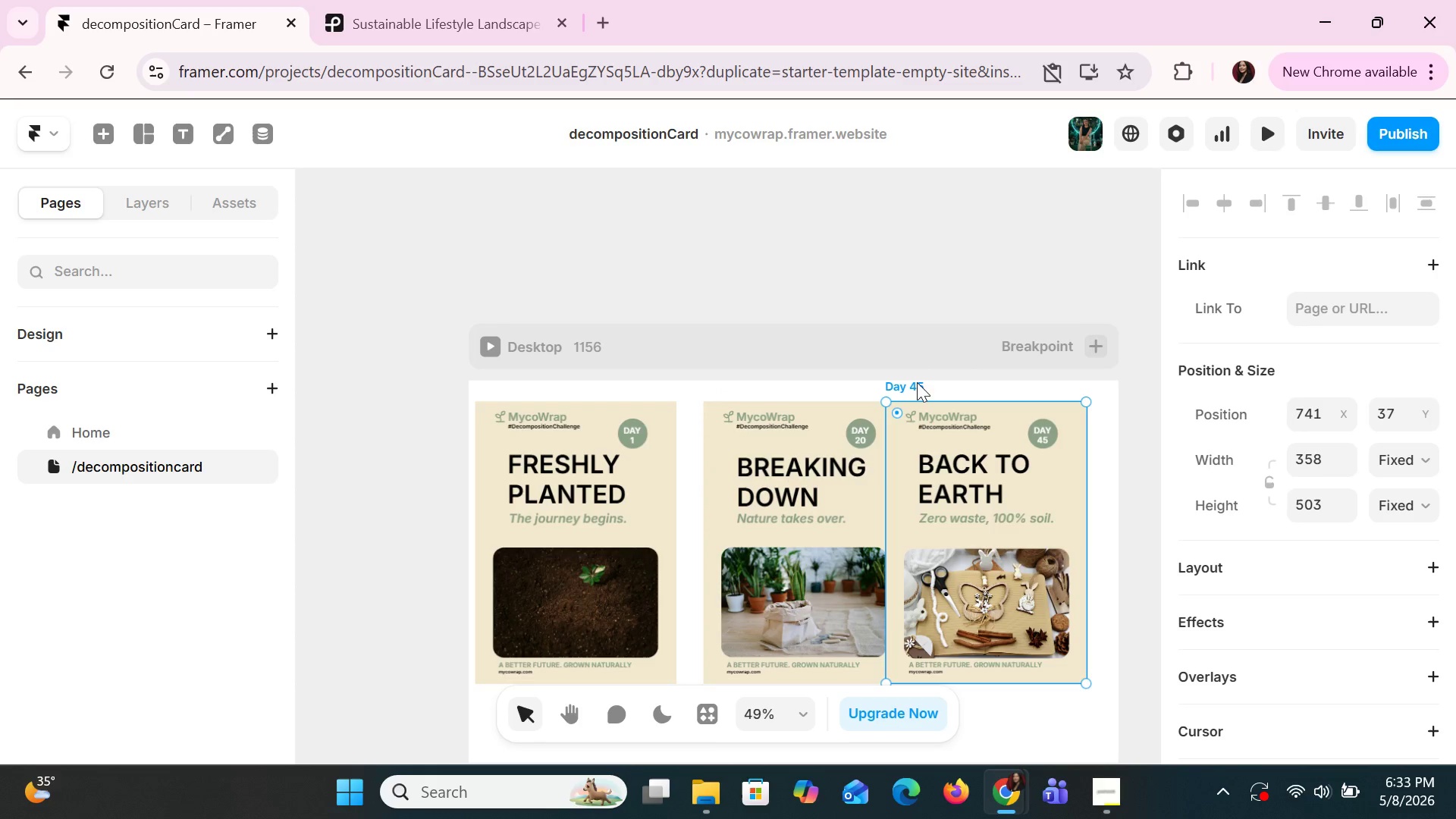 
left_click_drag(start_coordinate=[917, 382], to_coordinate=[942, 382])
 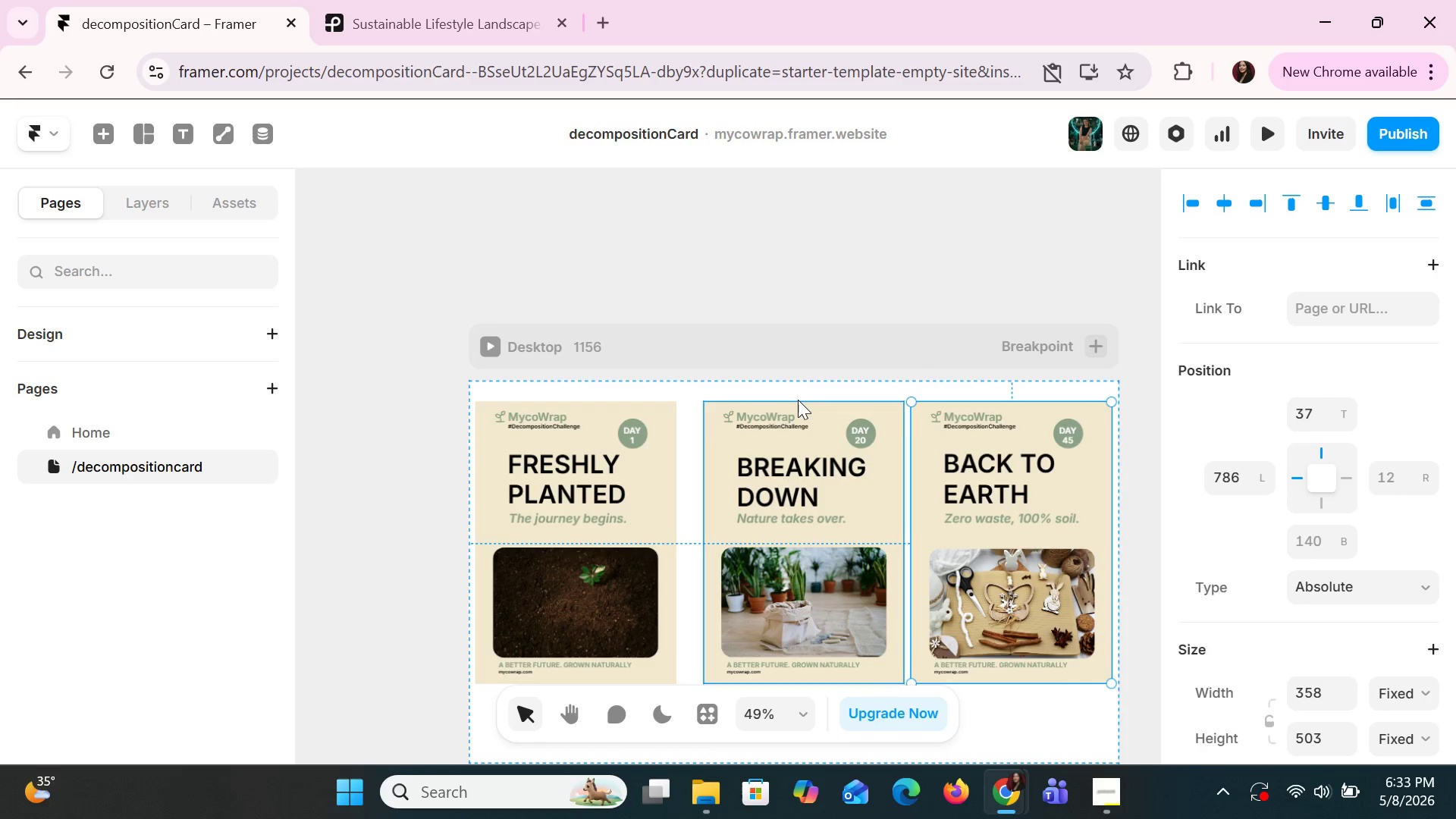 
left_click([797, 404])
 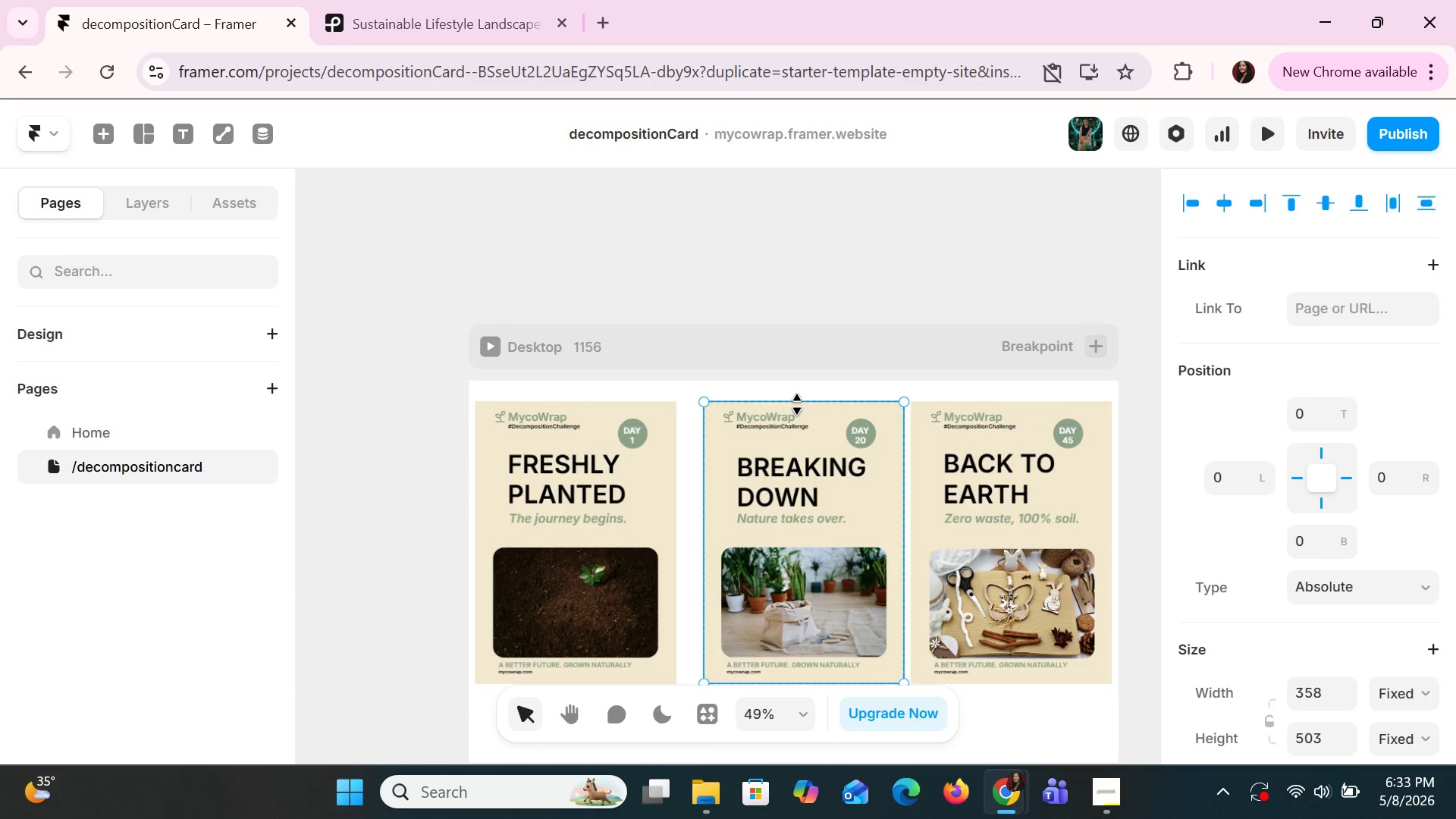 
double_click([797, 404])
 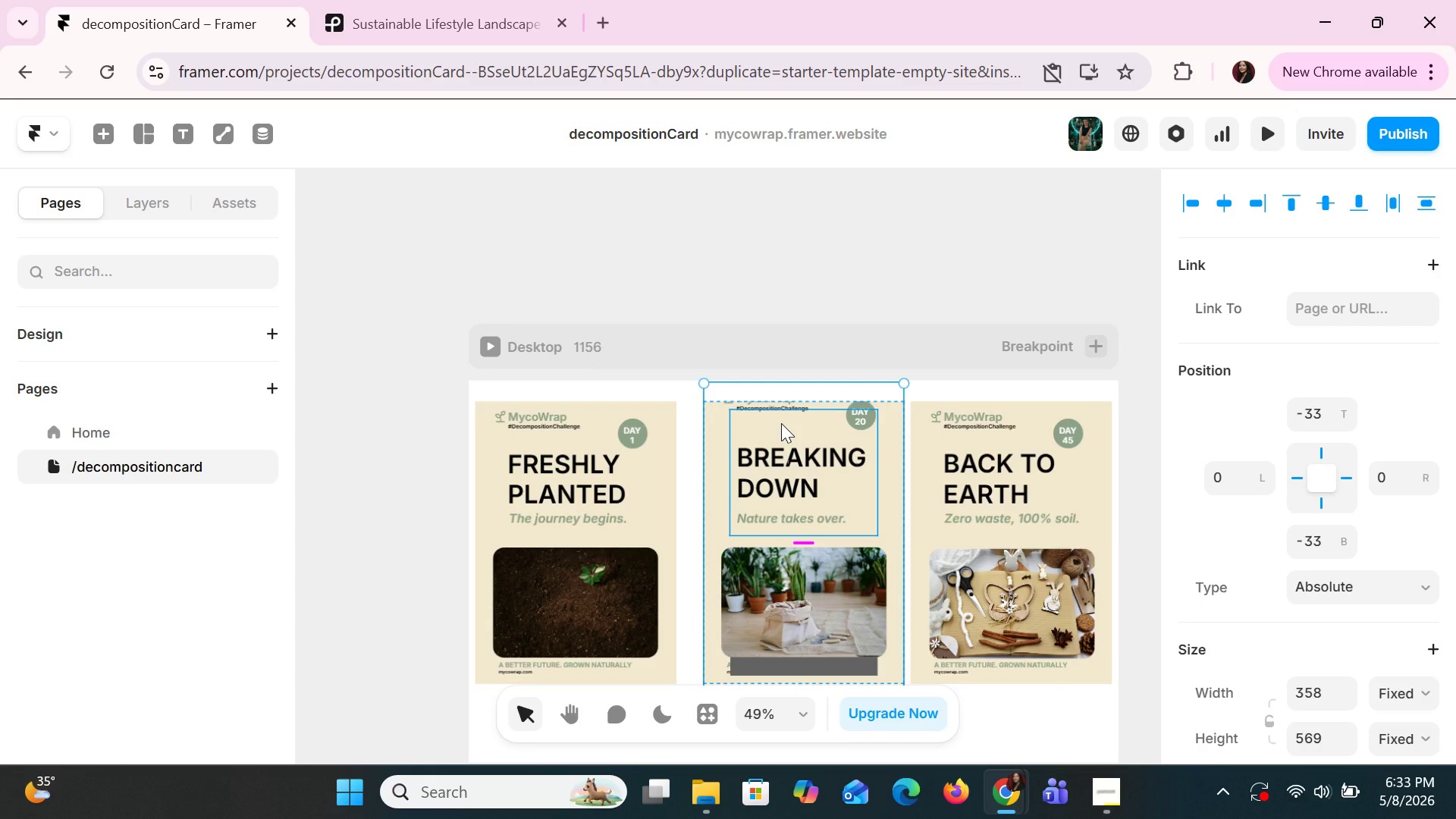 
key(Control+Z)
 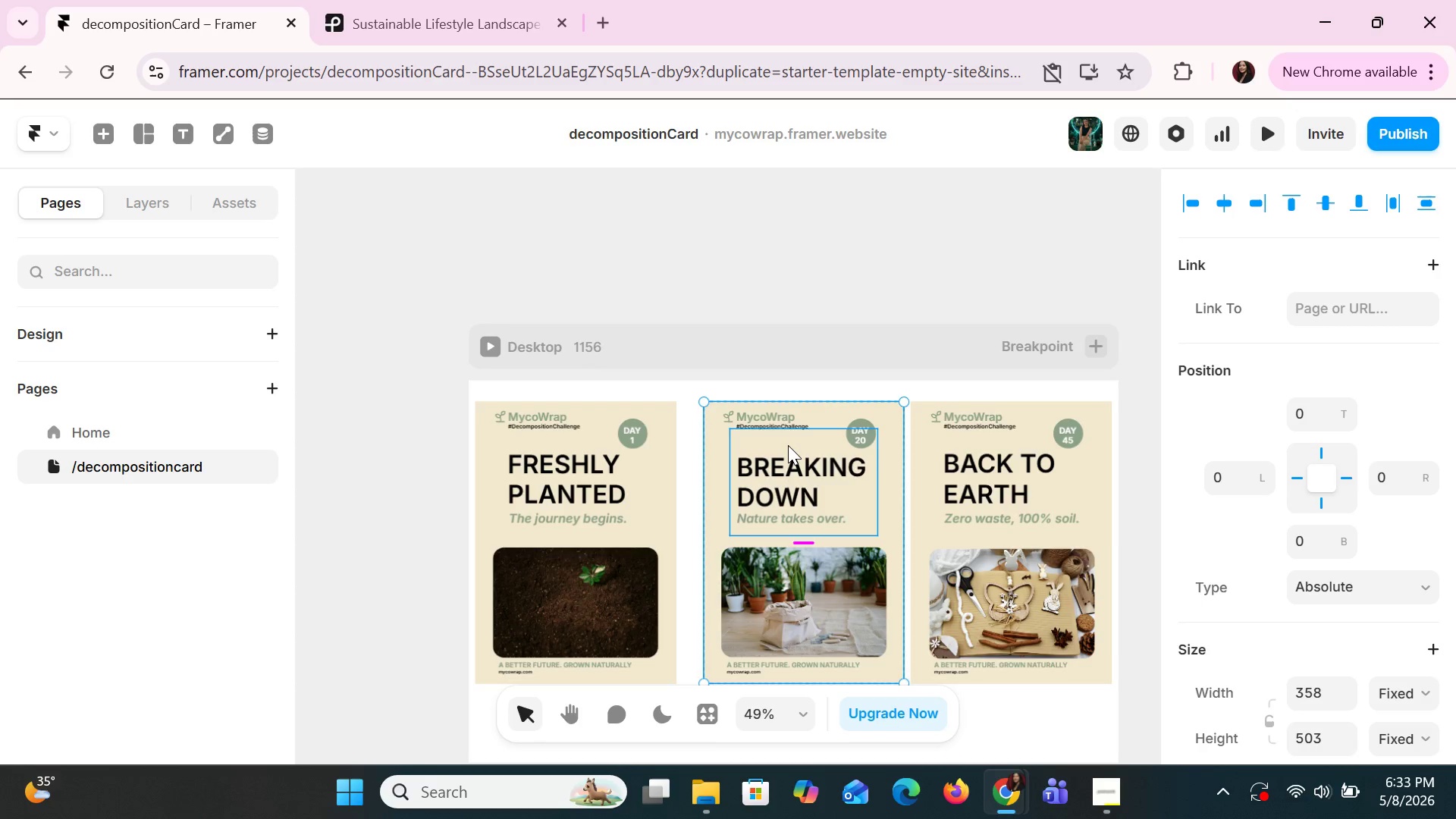 
hold_key(key=ArrowLeft, duration=0.55)
 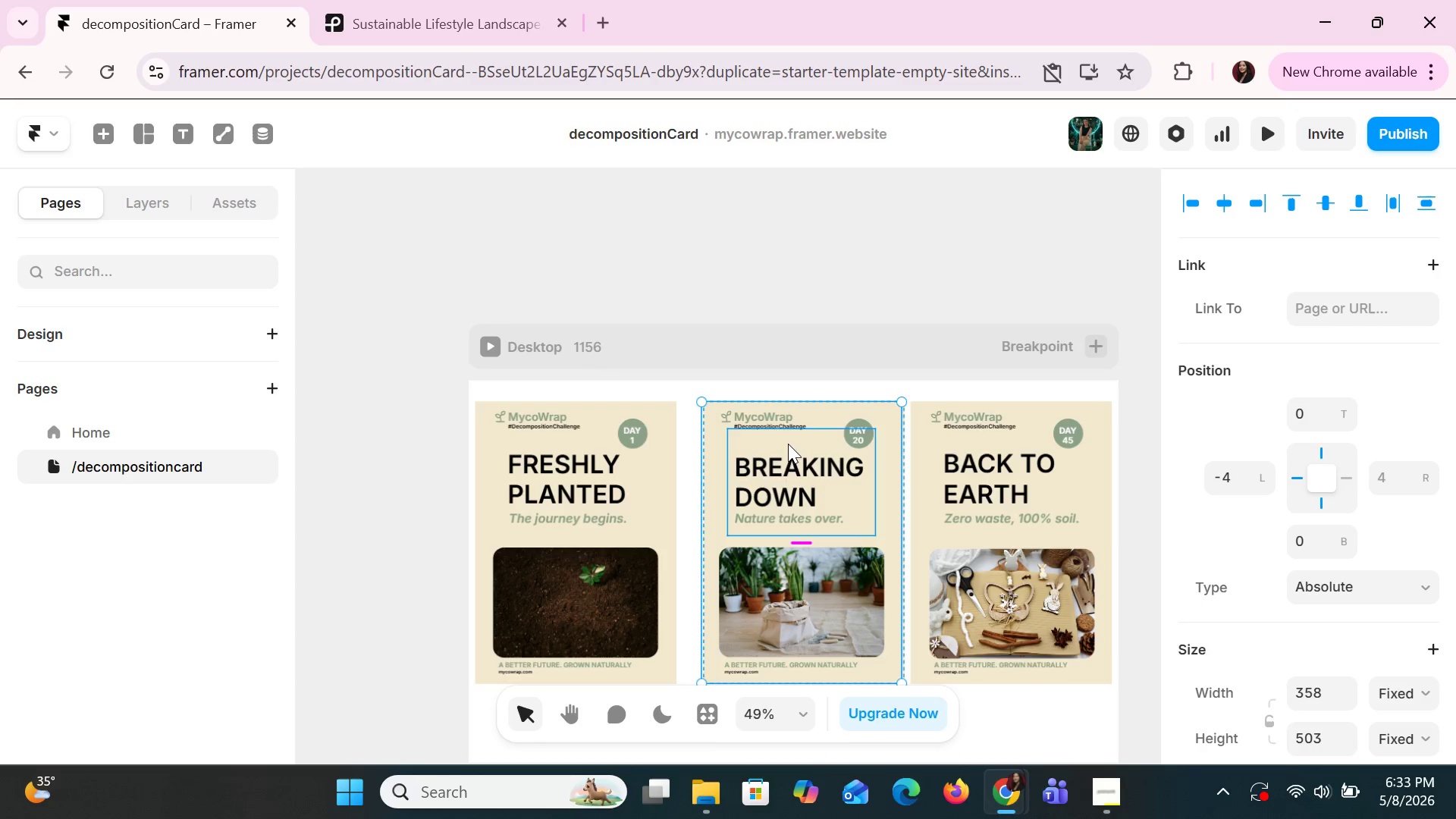 
key(Control+Z)
 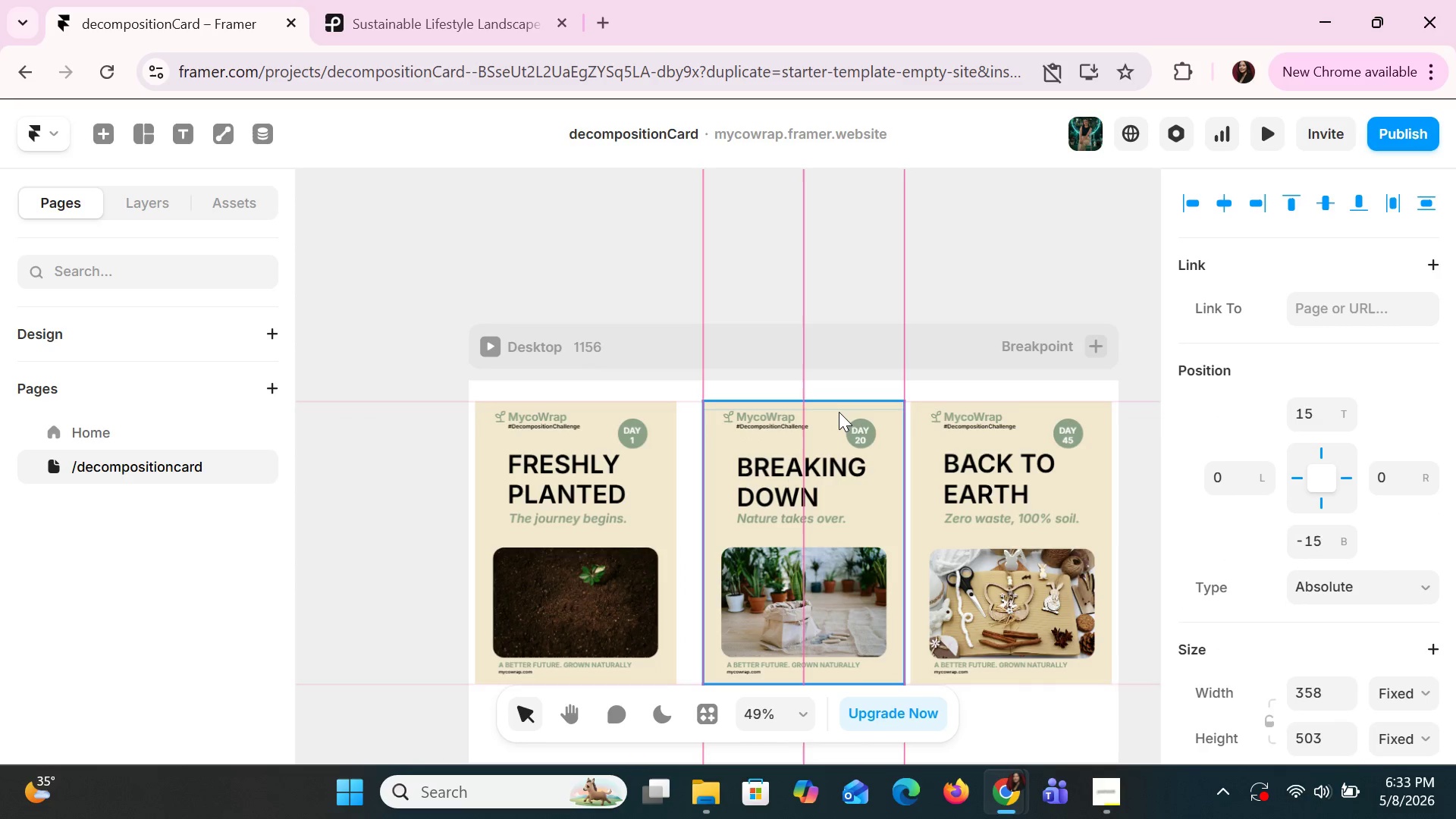 
key(Control+Z)
 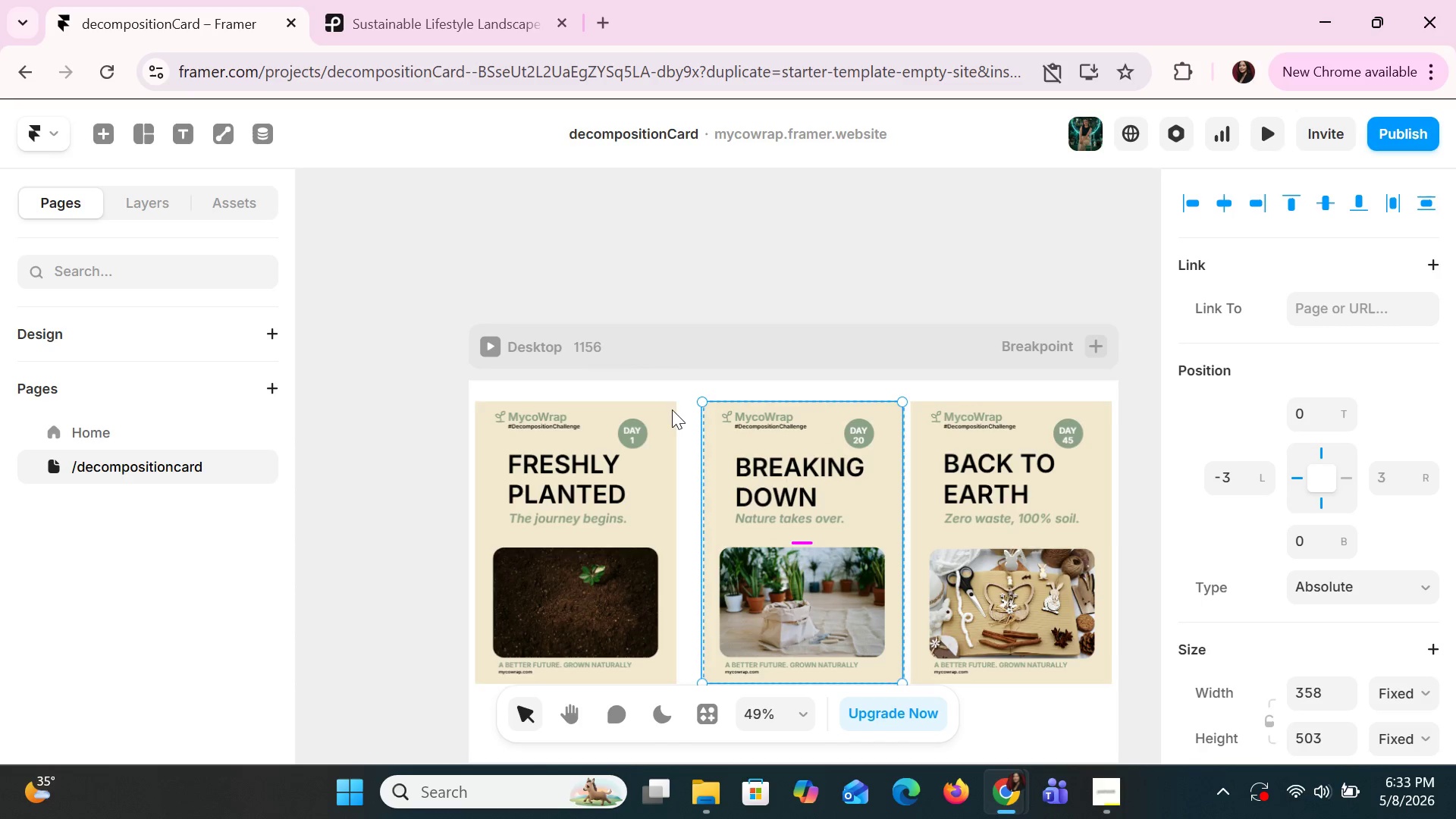 
left_click([666, 405])
 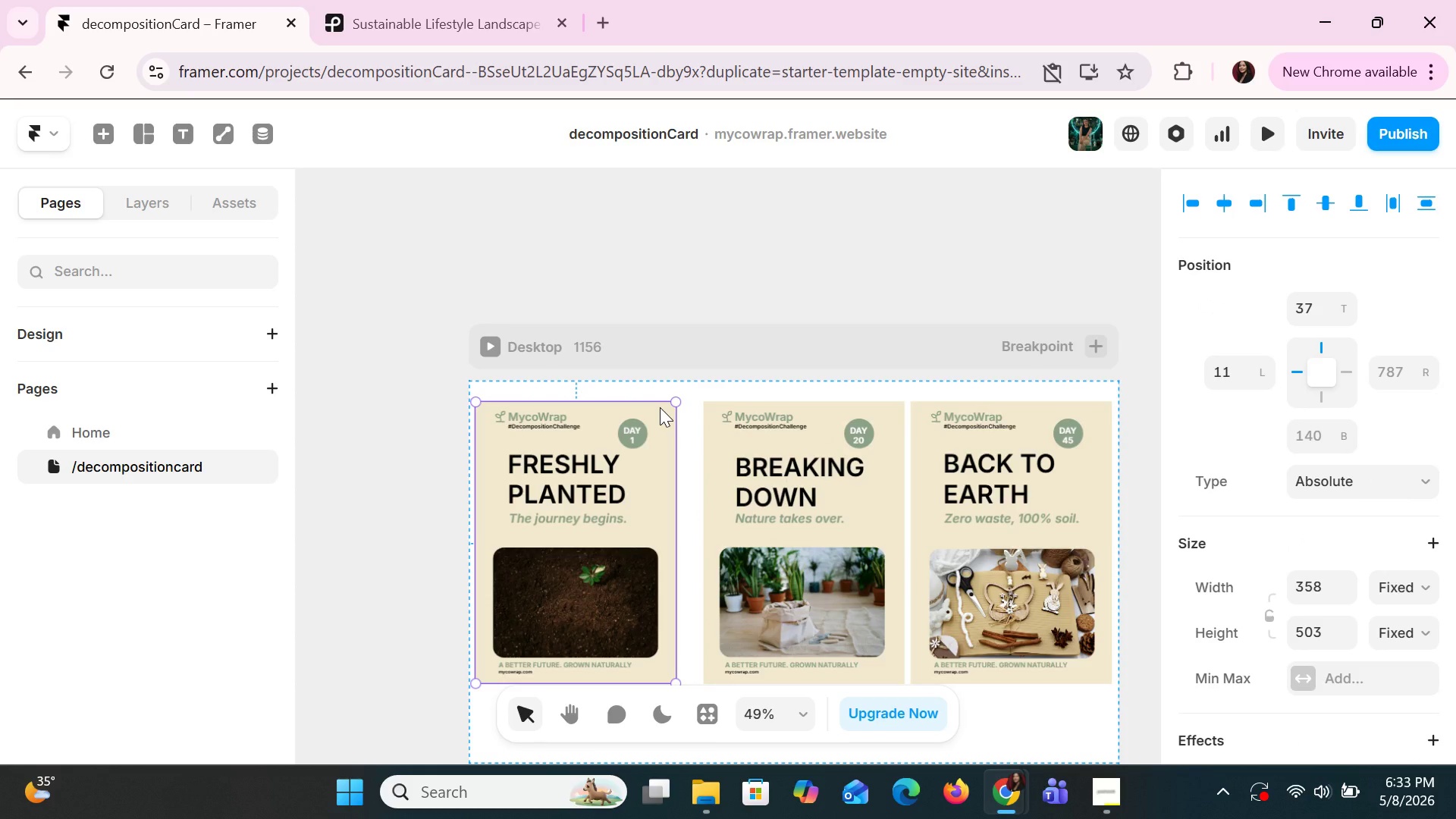 
left_click_drag(start_coordinate=[660, 407], to_coordinate=[677, 406])
 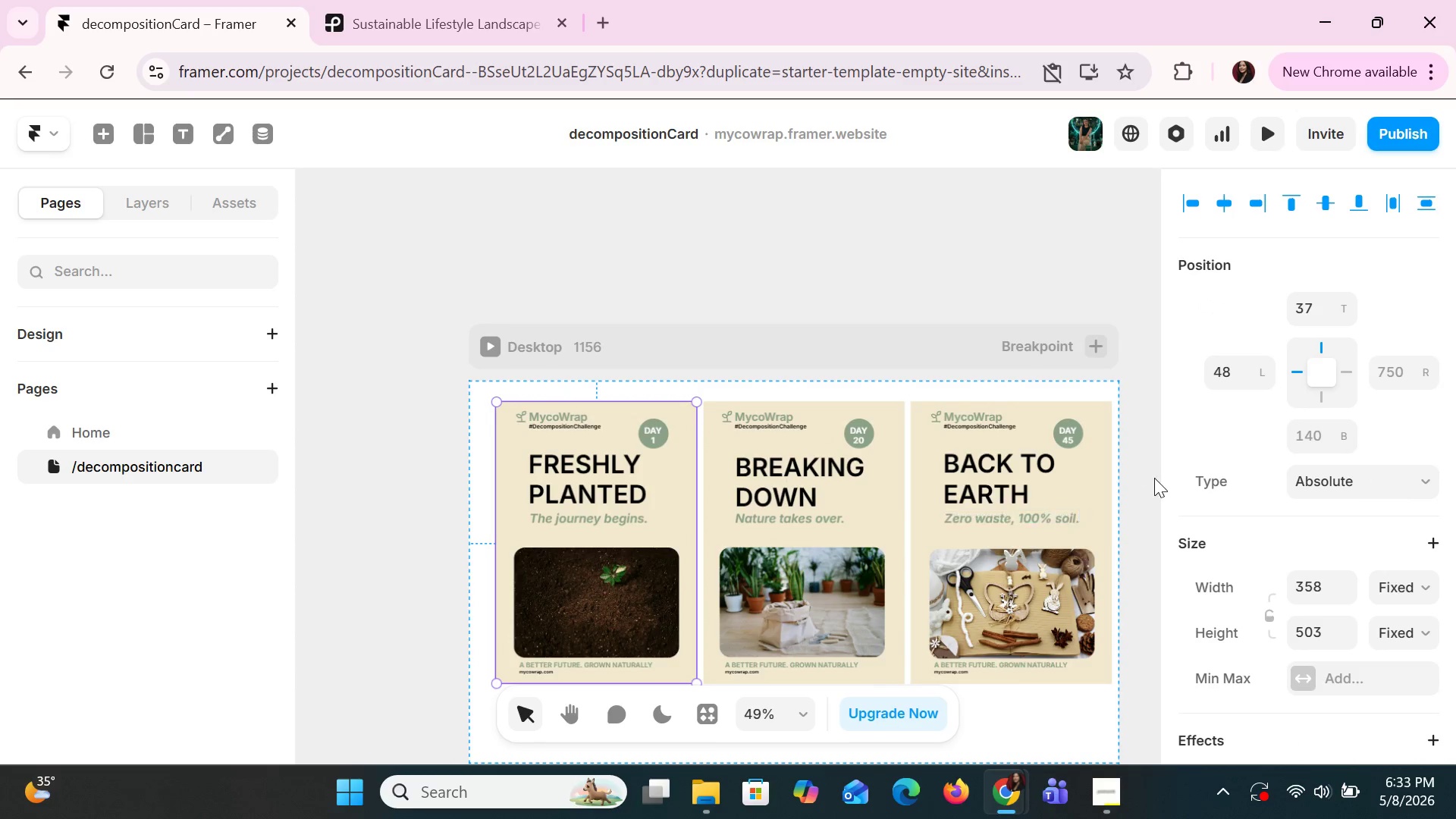 
left_click([1145, 481])
 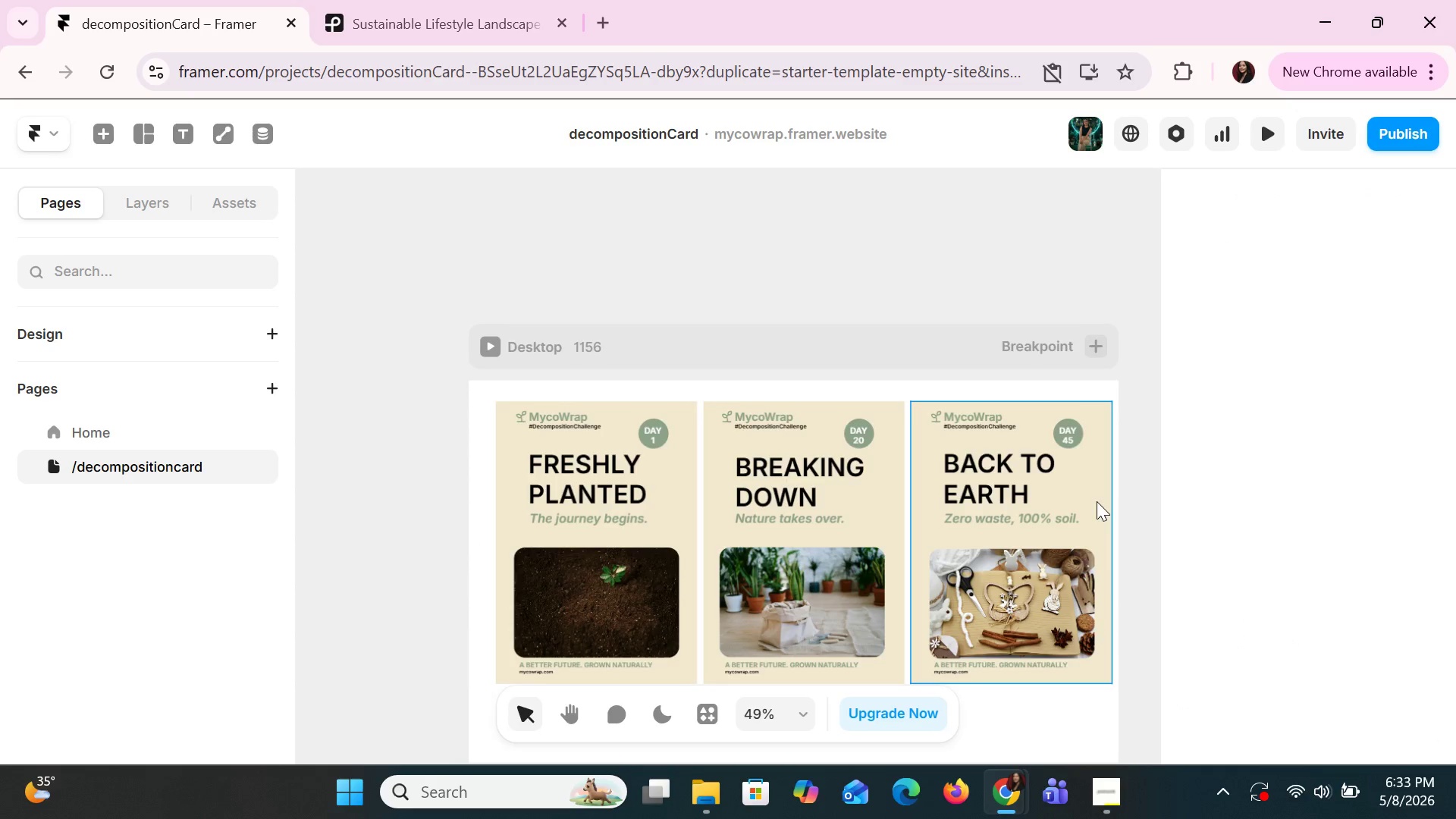 
scroll: coordinate [1096, 506], scroll_direction: down, amount: 3.0
 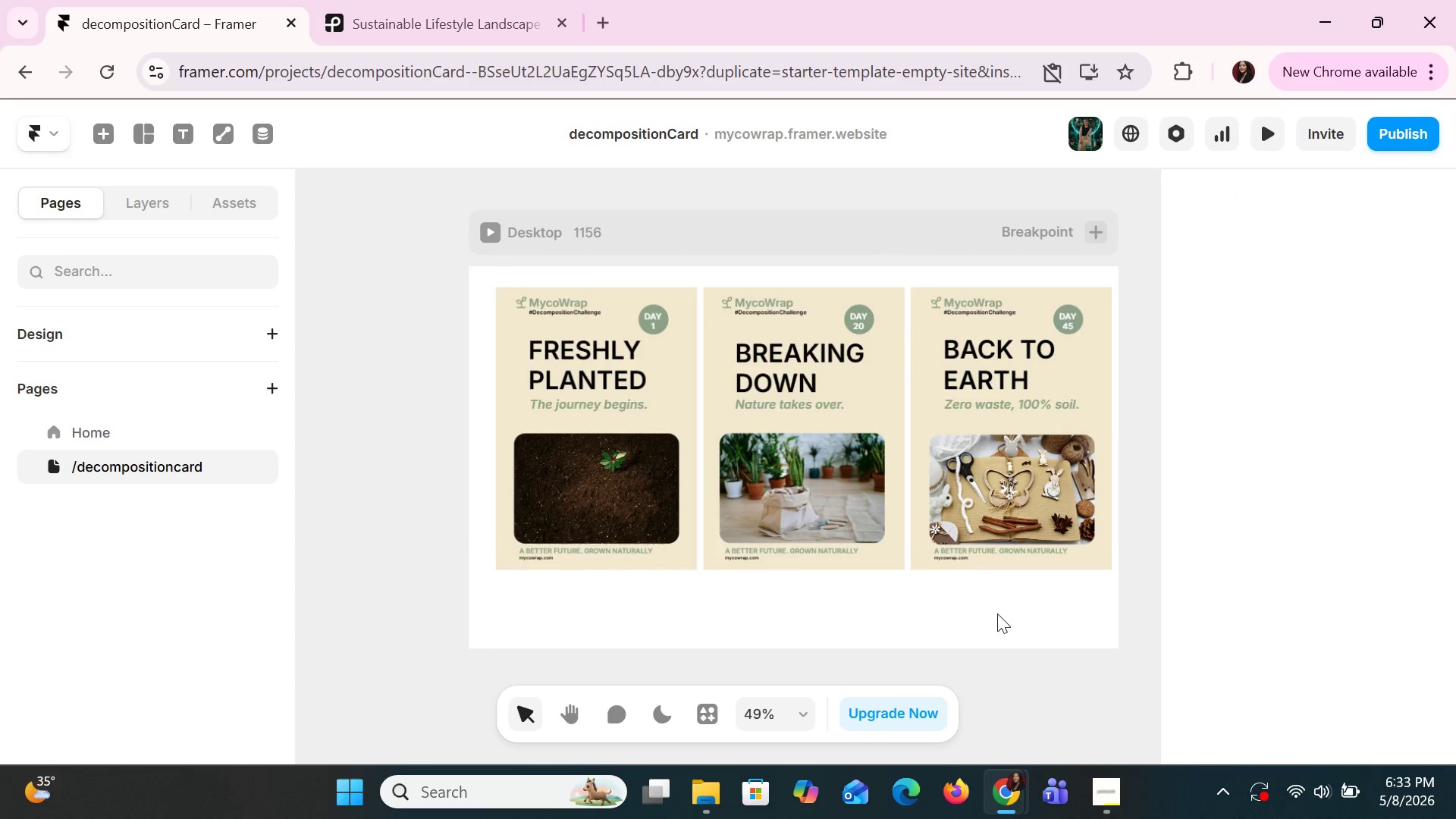 
double_click([868, 642])
 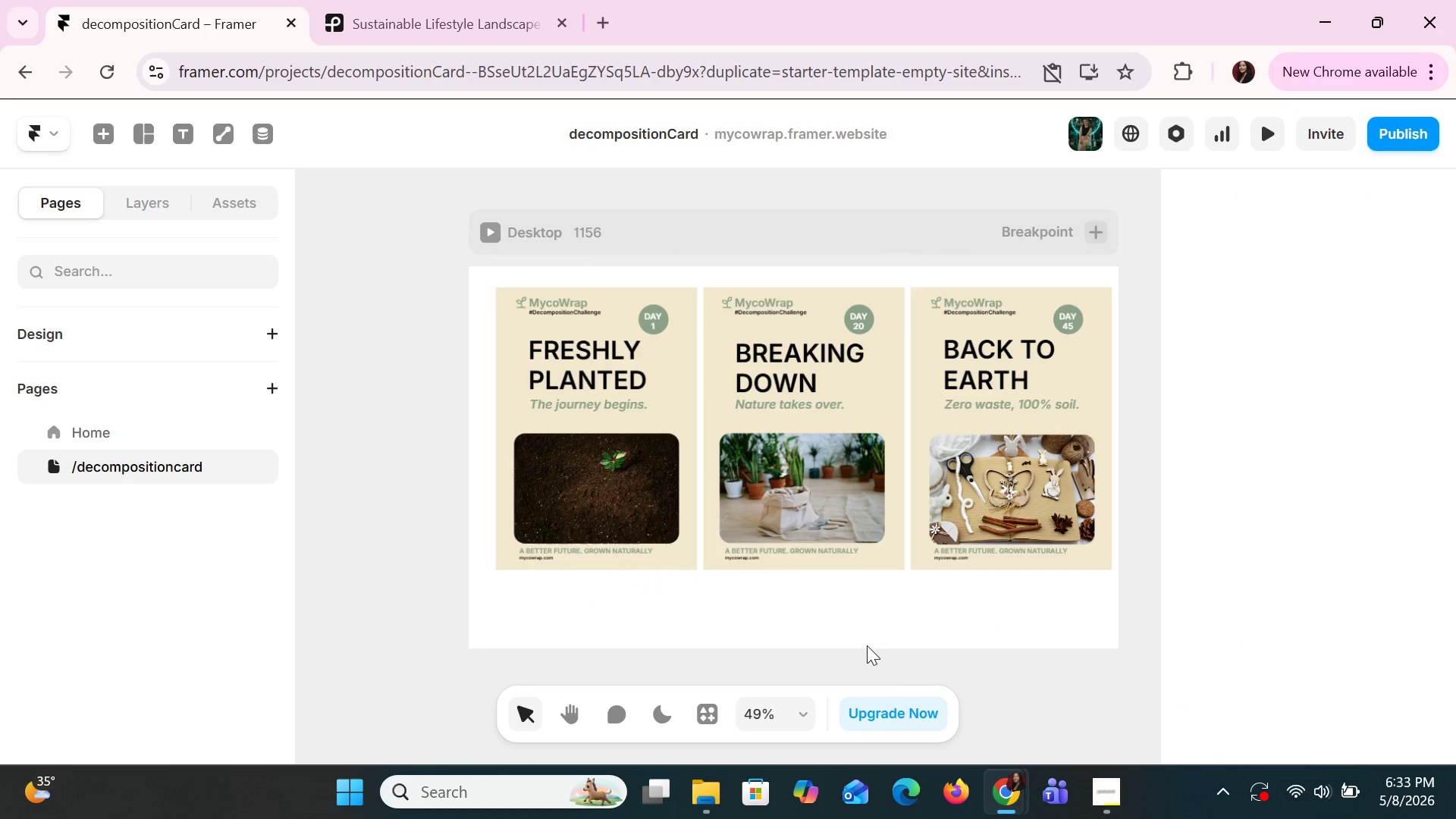 
triple_click([867, 645])
 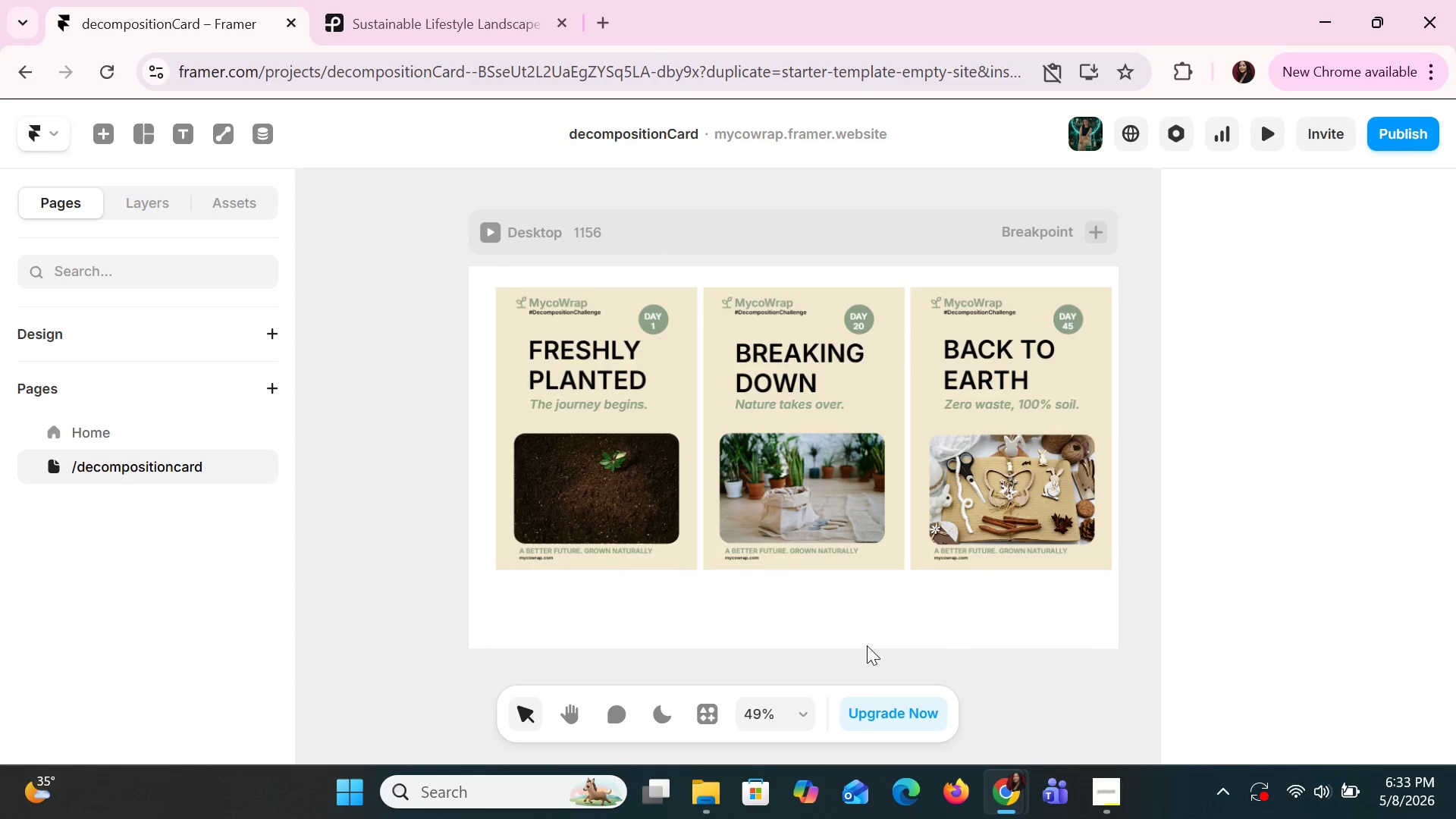 
triple_click([867, 645])
 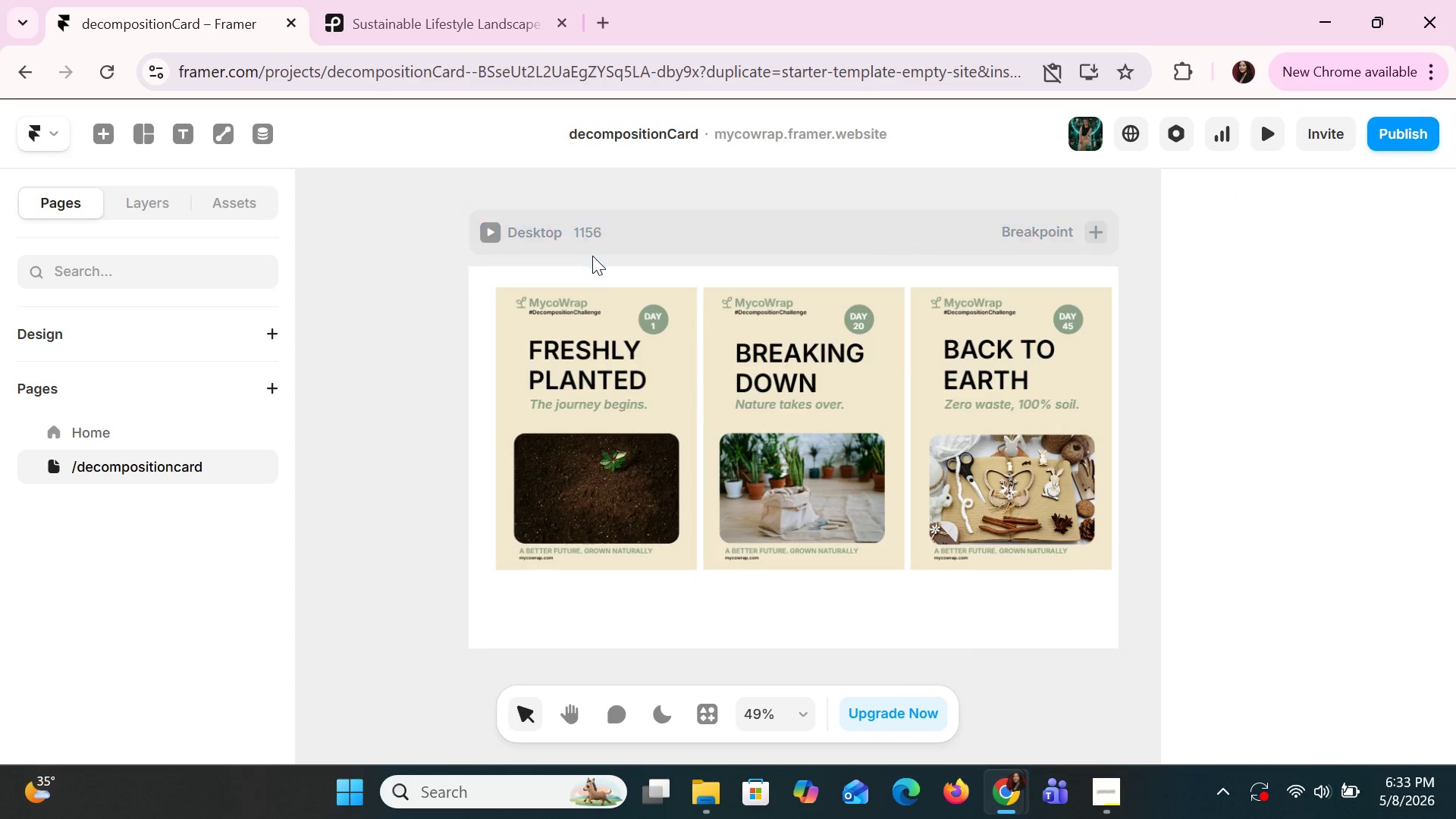 
left_click([594, 267])
 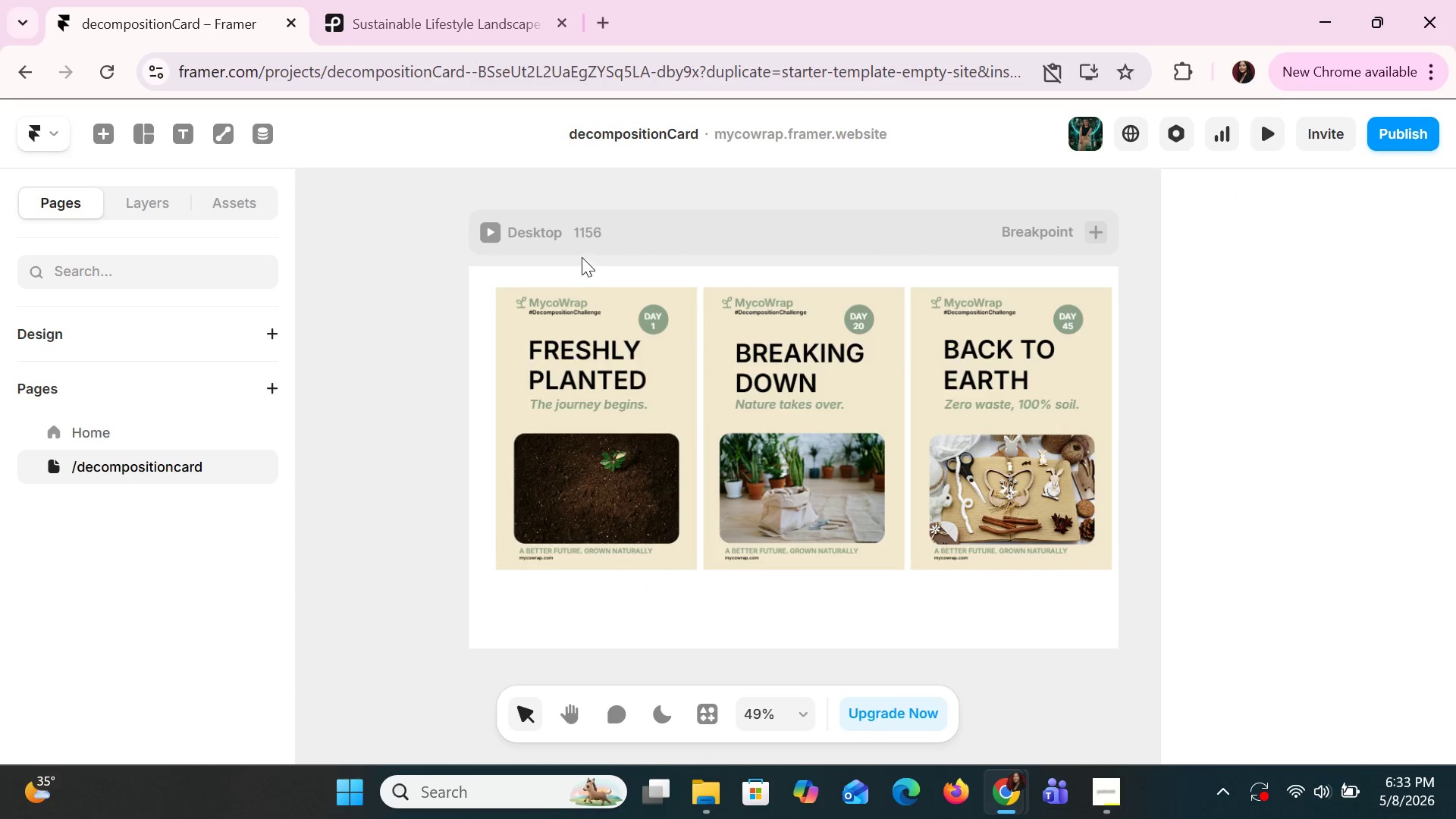 
left_click([579, 251])
 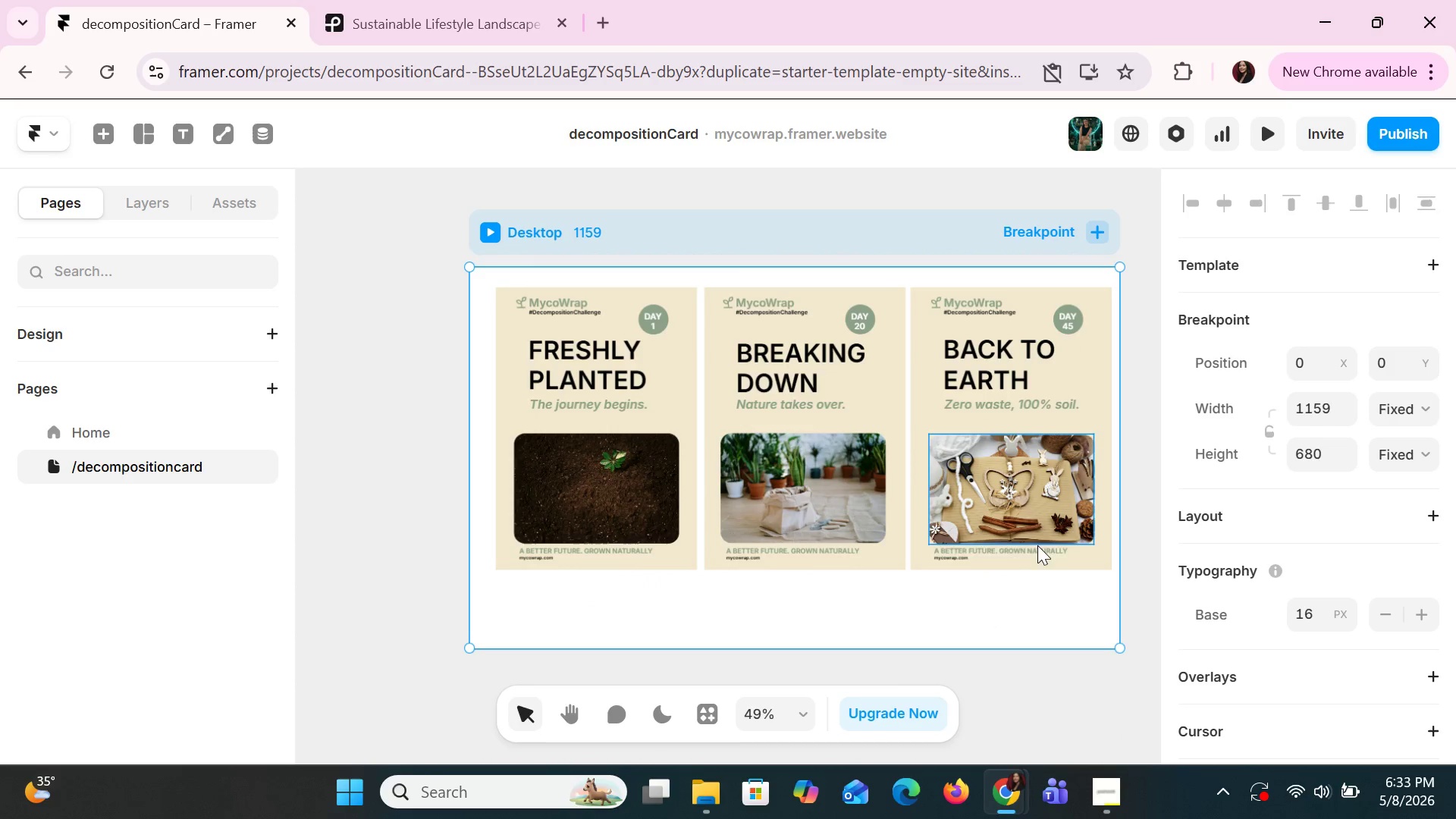 
wait(5.33)
 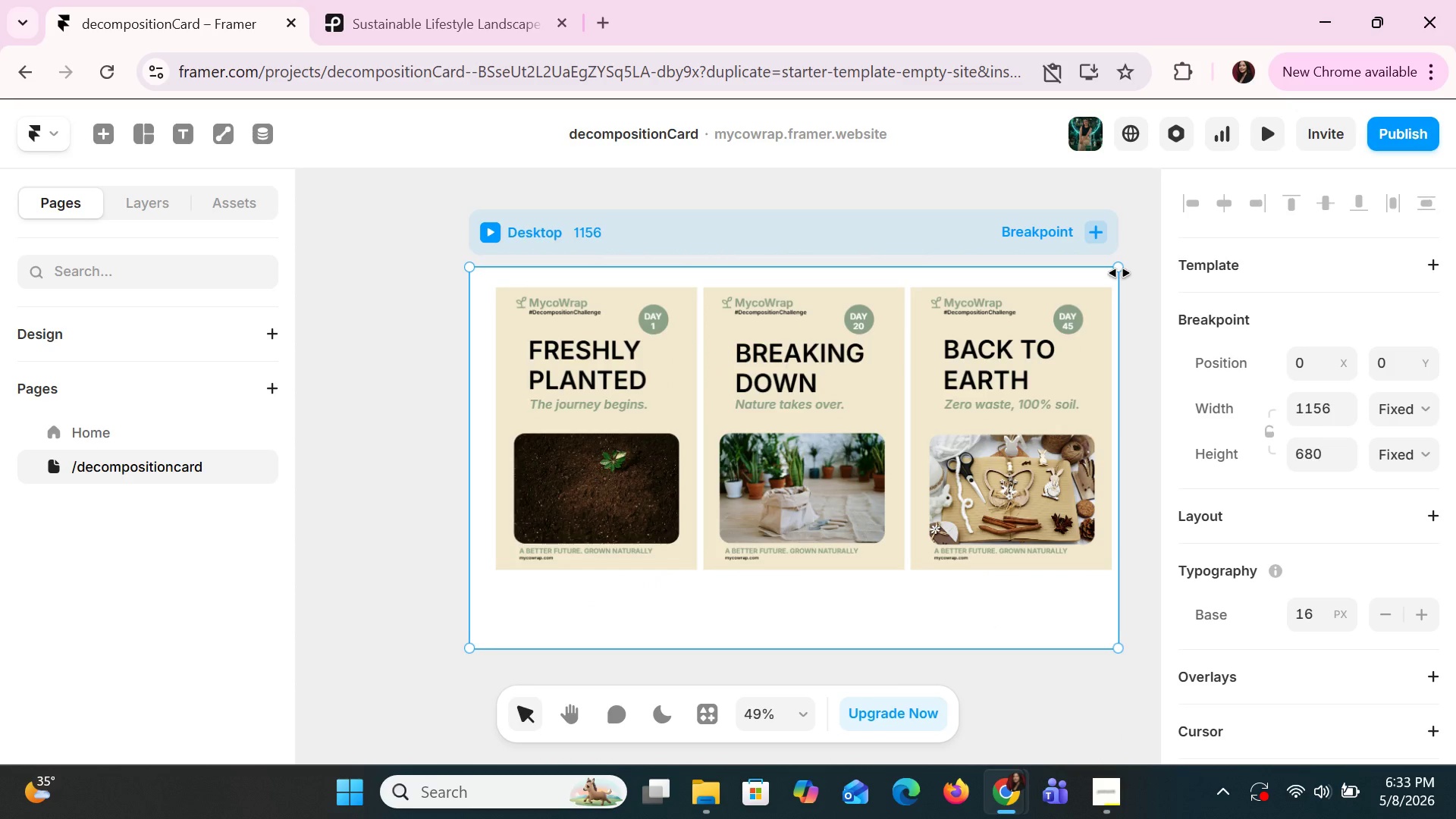 
left_click_drag(start_coordinate=[1009, 650], to_coordinate=[1006, 609])
 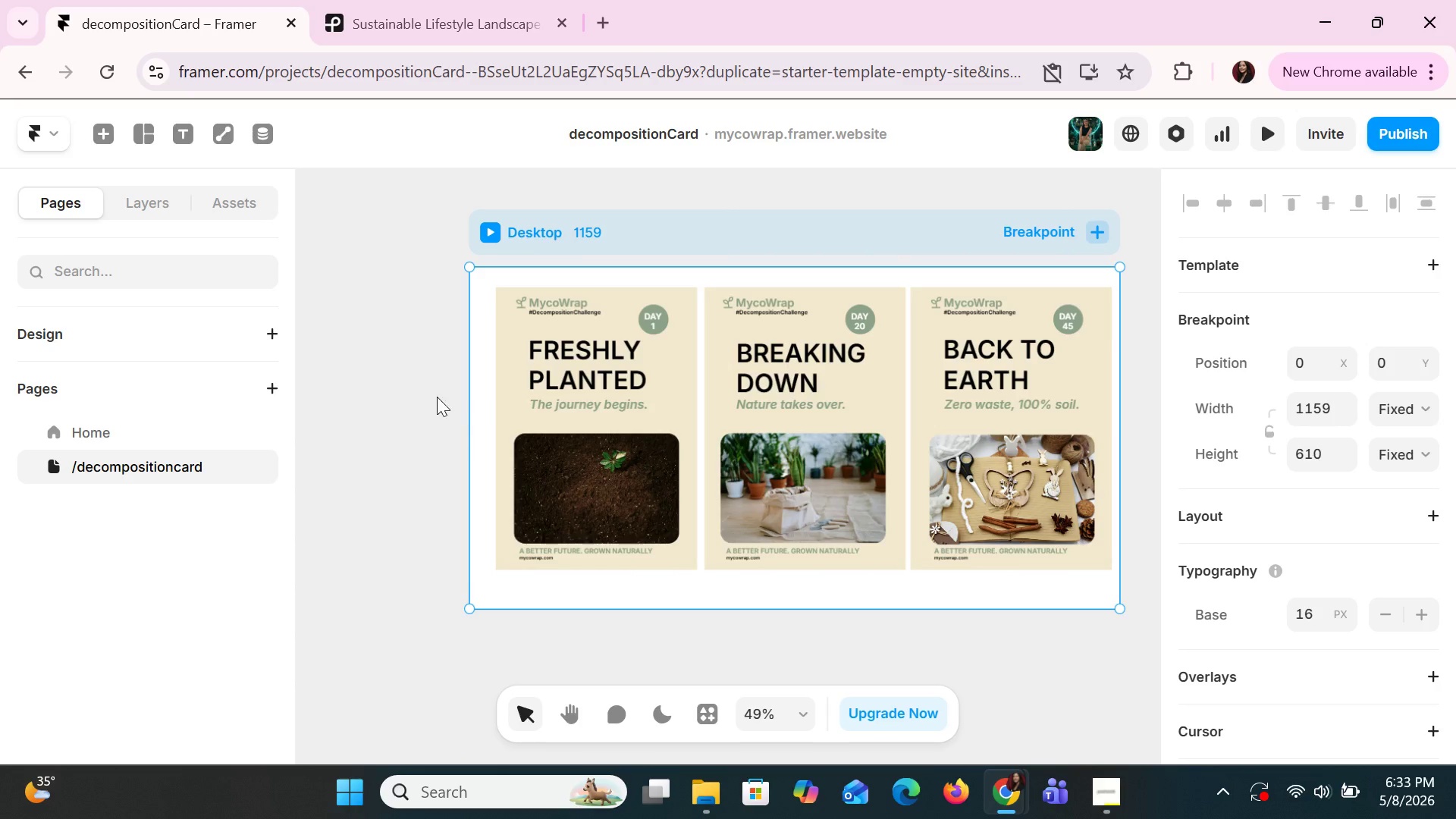 
left_click([421, 393])
 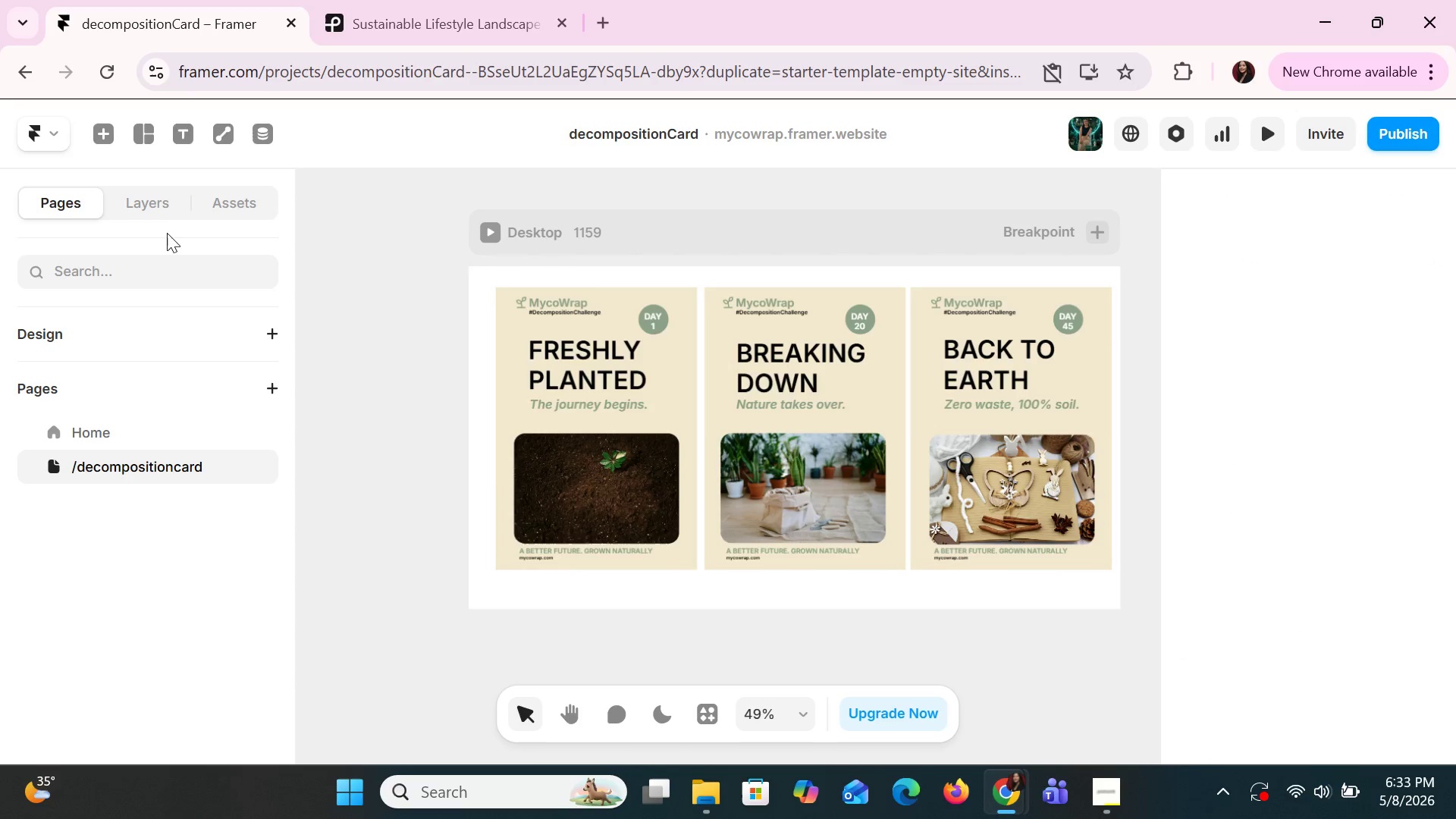 
left_click([158, 203])
 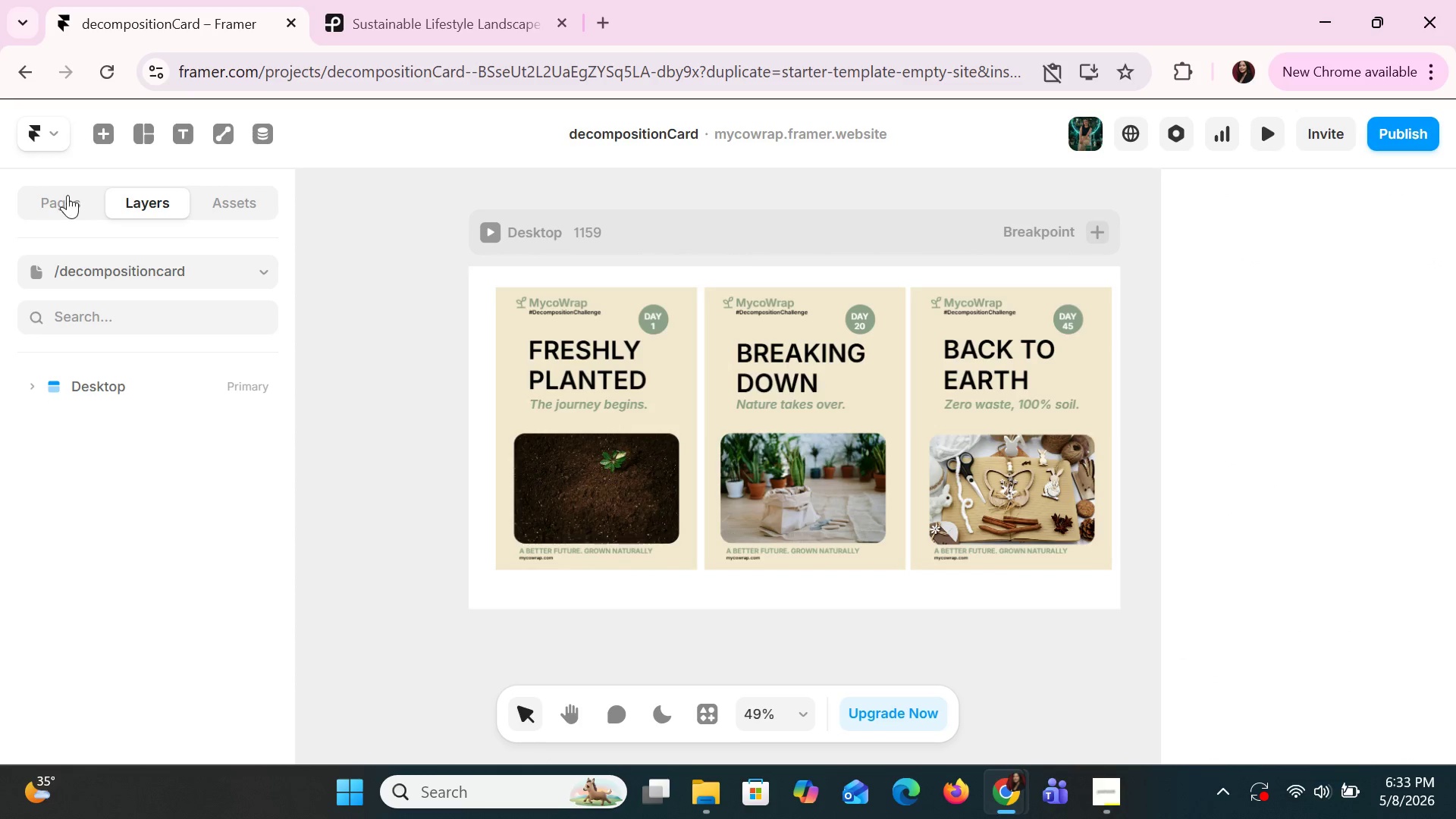 
left_click([65, 194])
 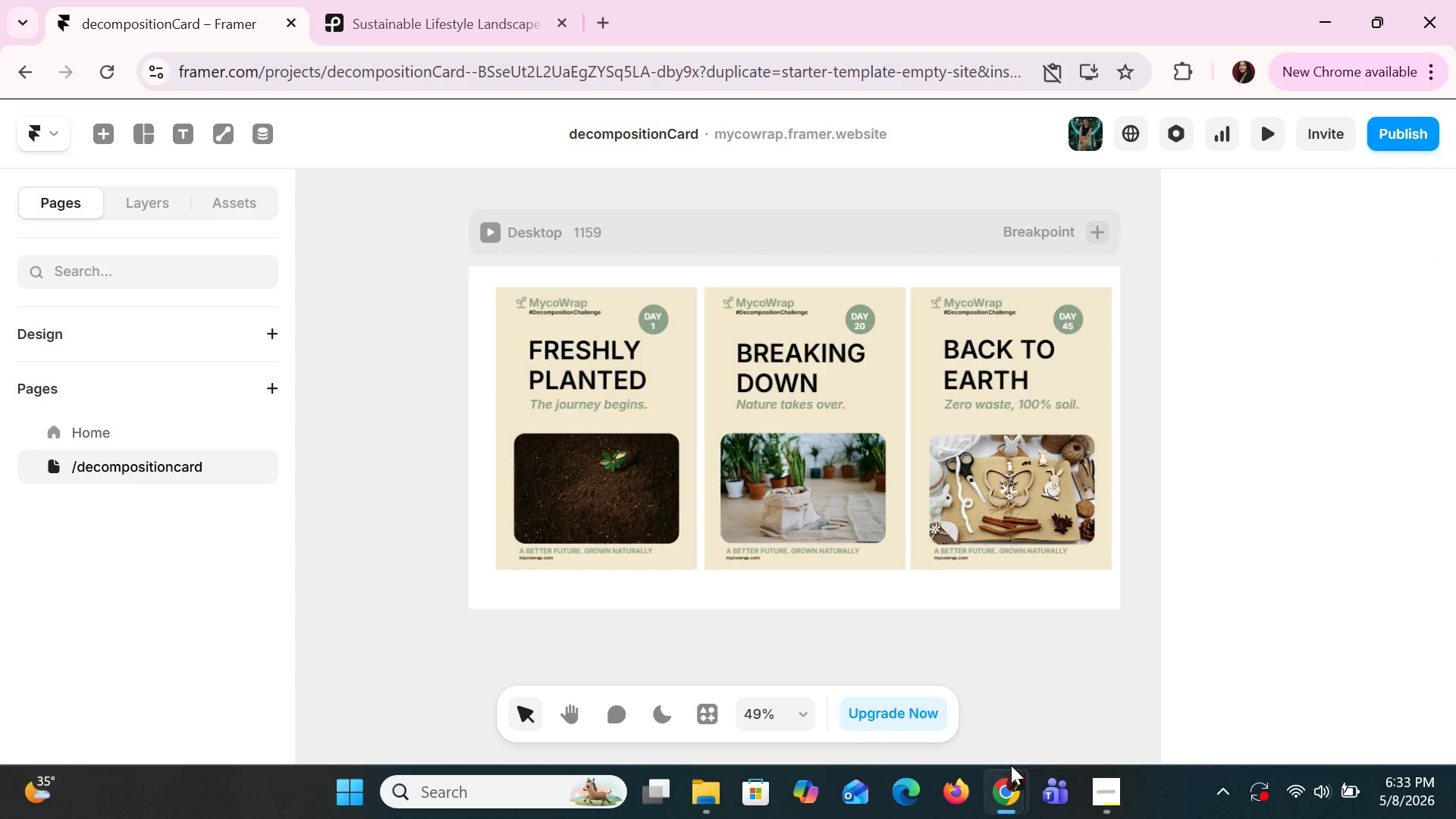 
left_click([1057, 685])
 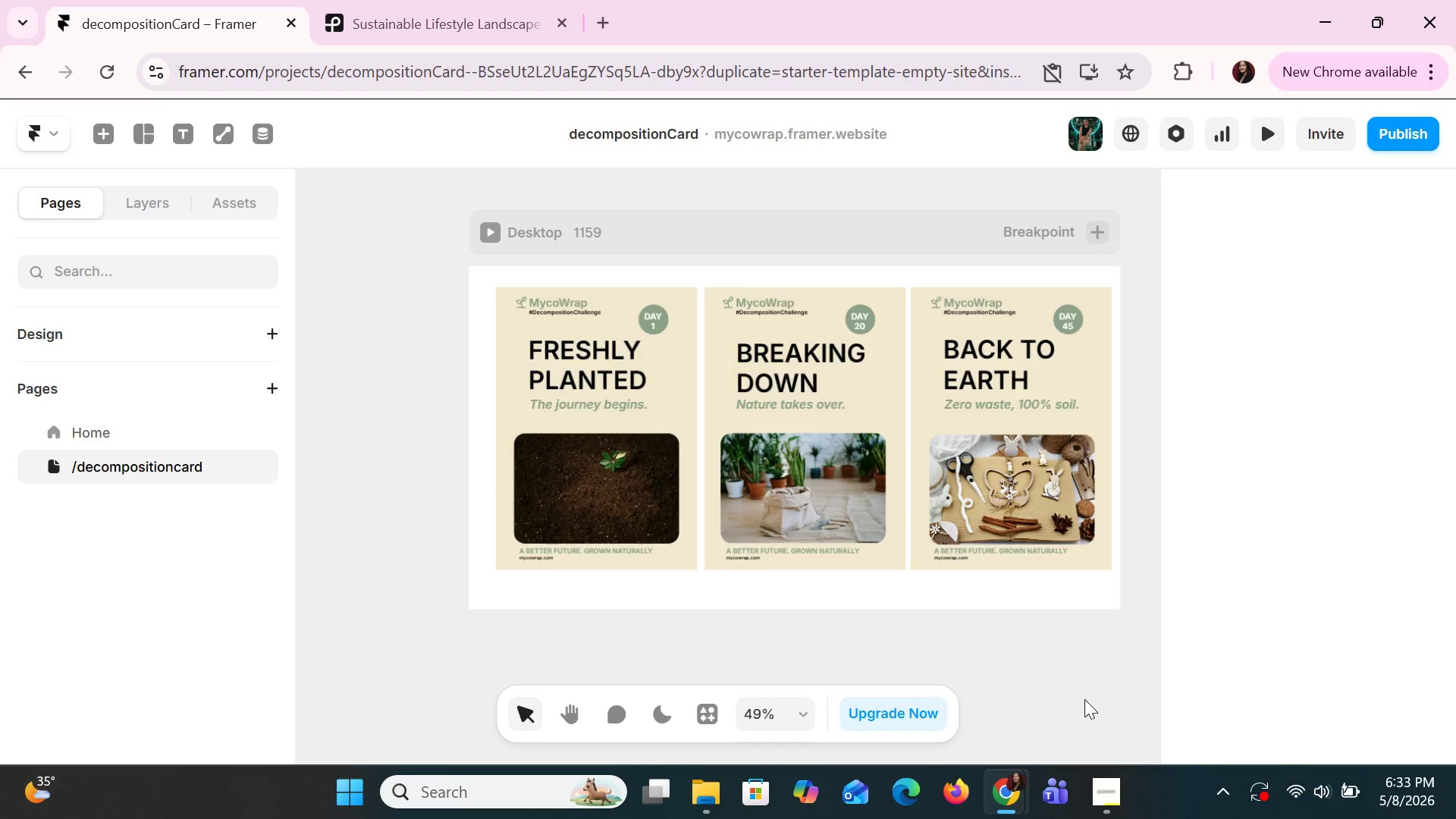 
wait(10.75)
 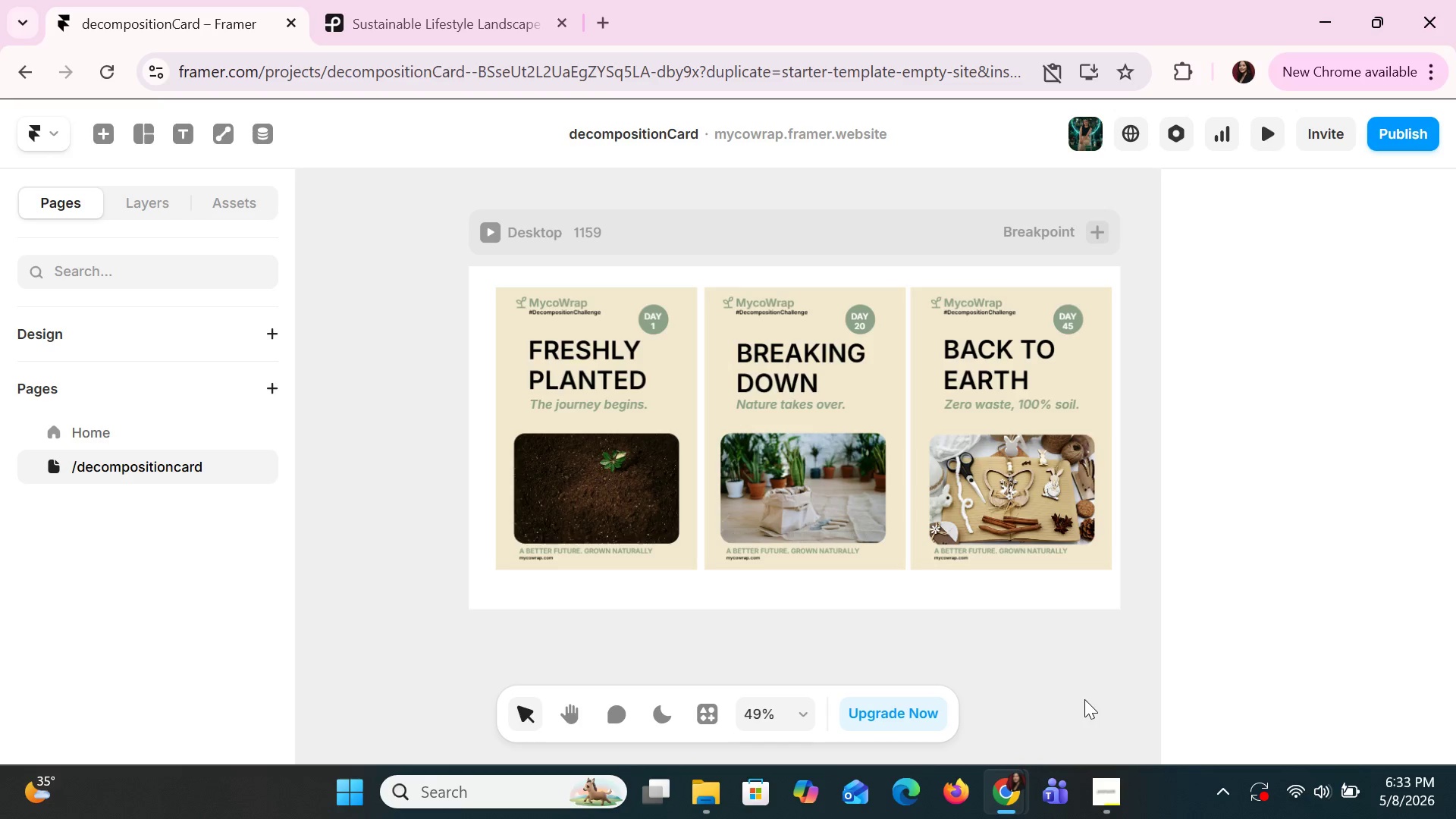 
key(Alt+AltLeft)
 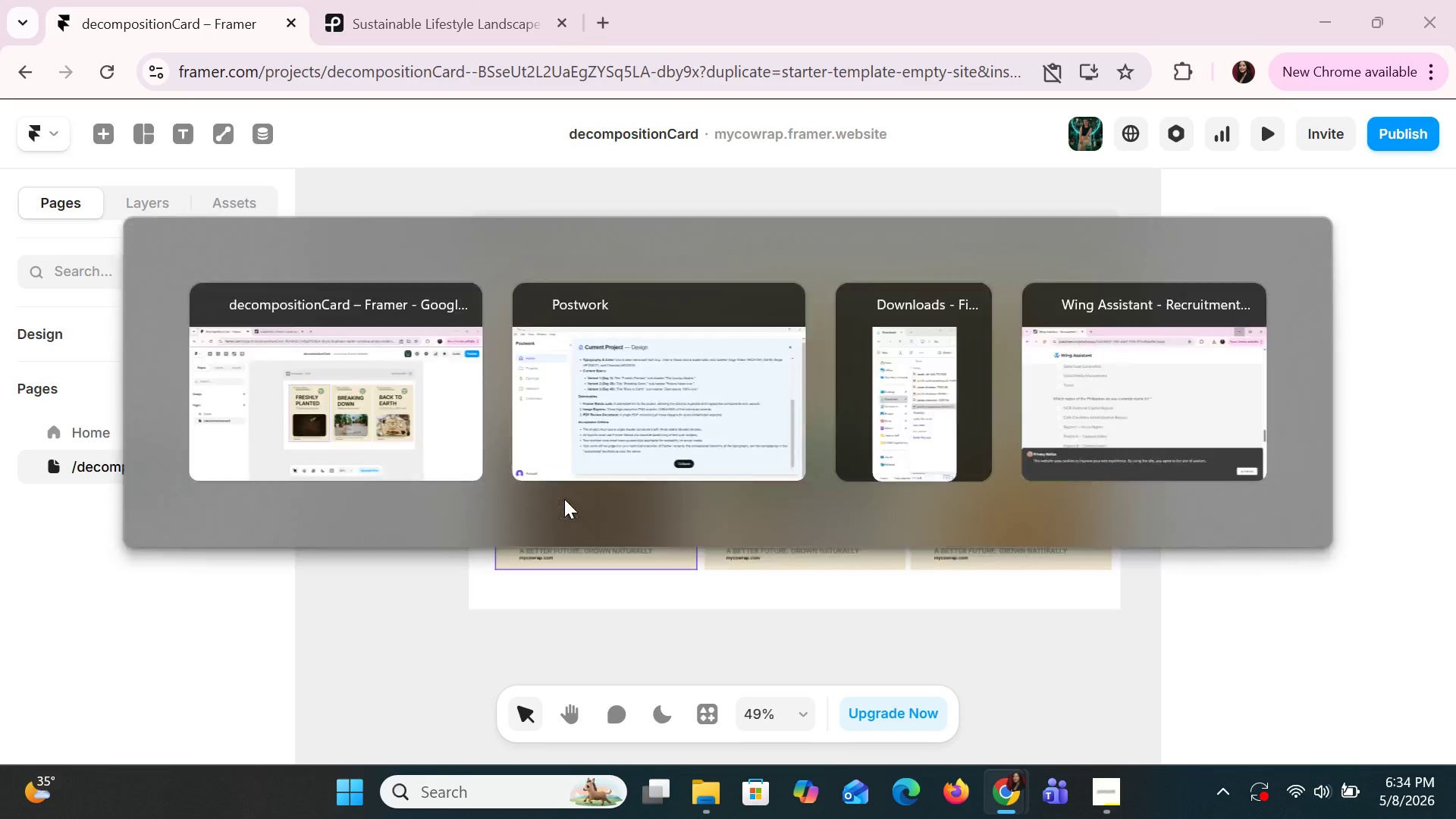 
key(Alt+Tab)